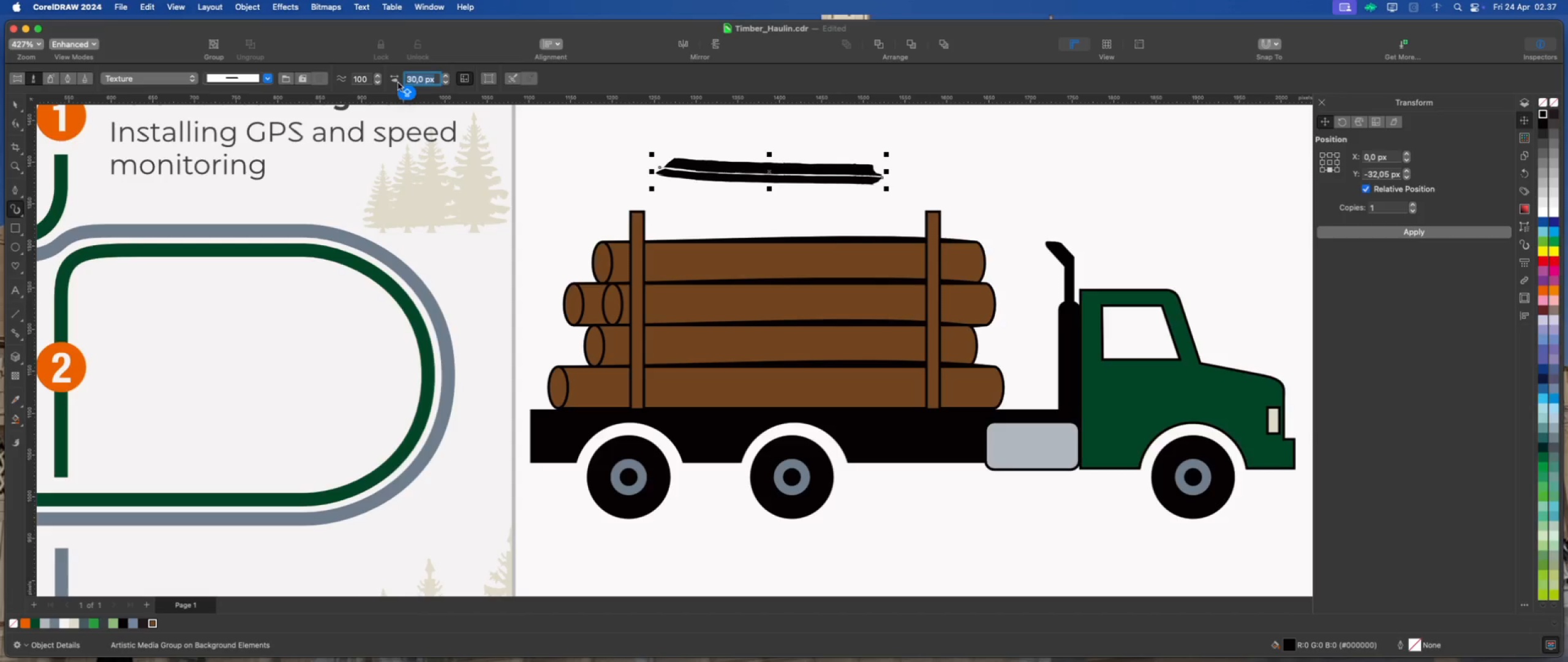 
key(Numpad1)
 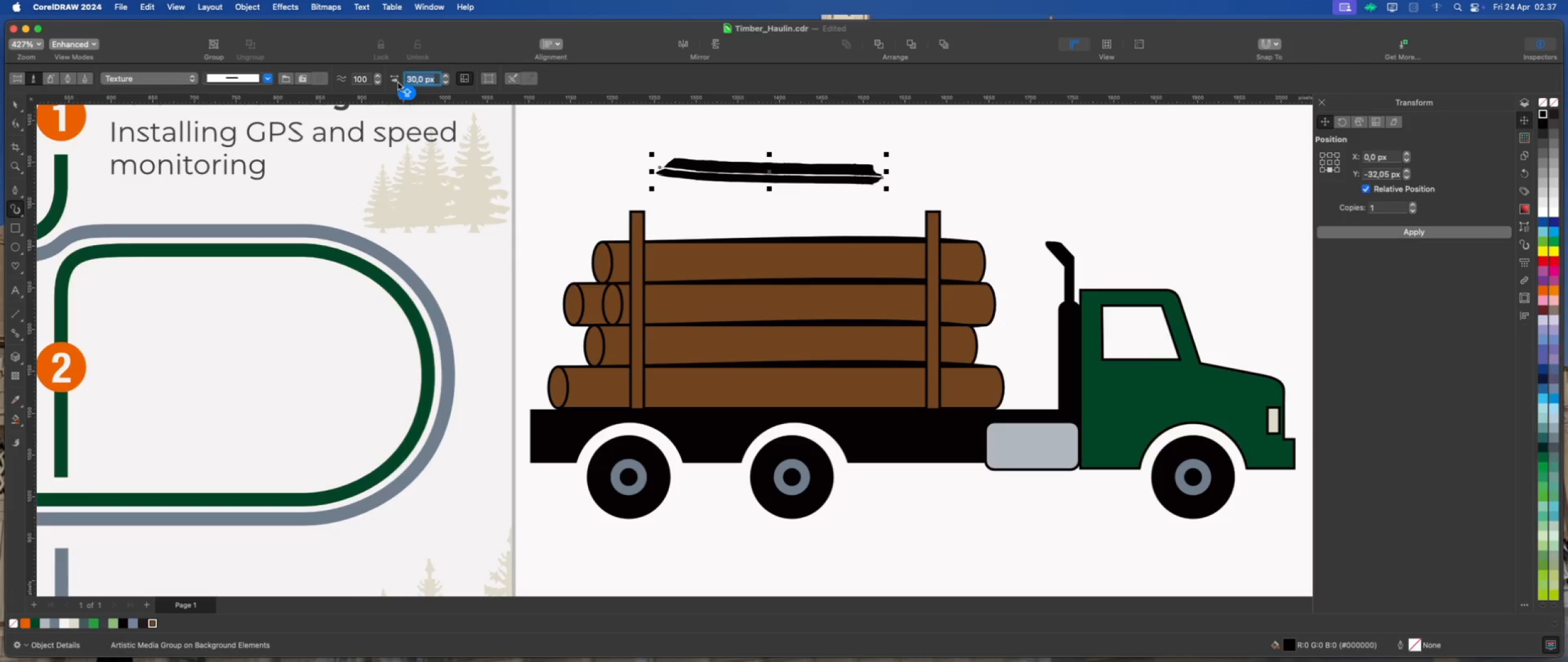 
key(Numpad5)
 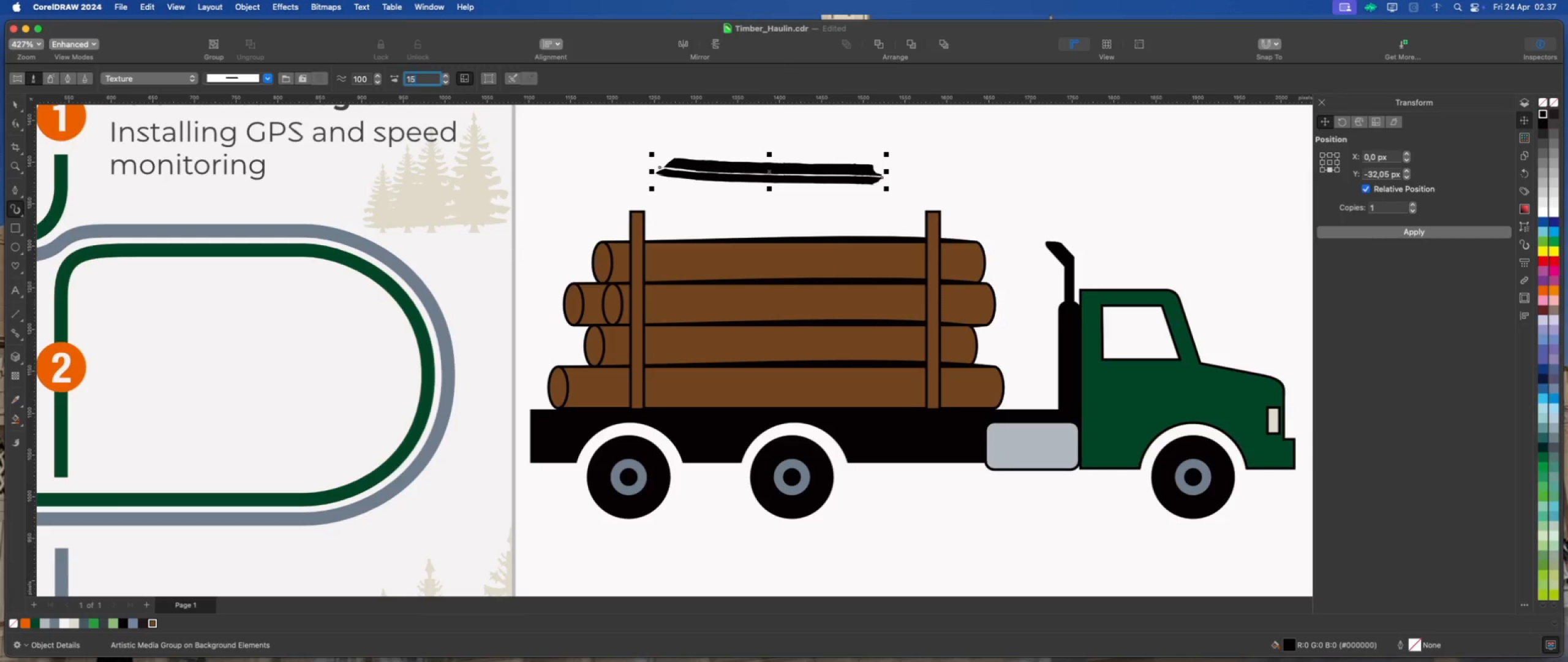 
key(Enter)
 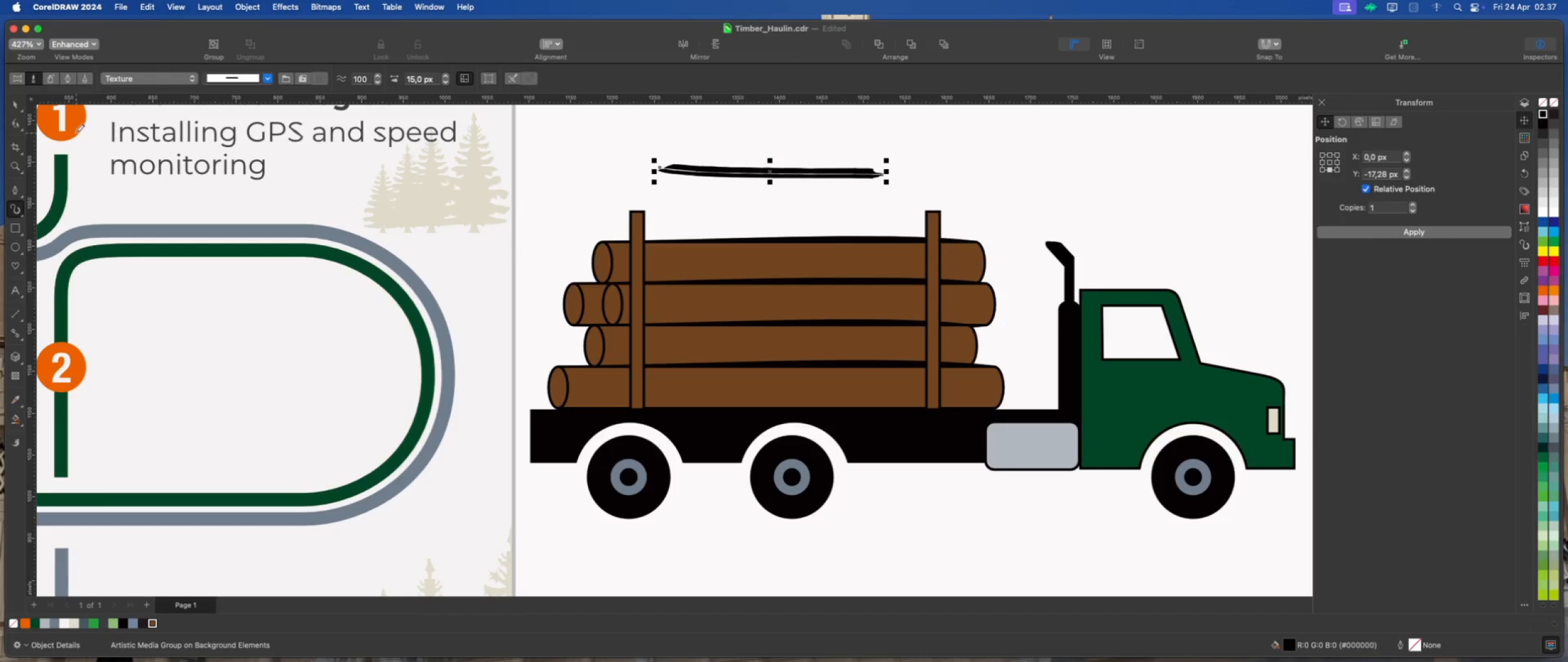 
right_click([701, 171])
 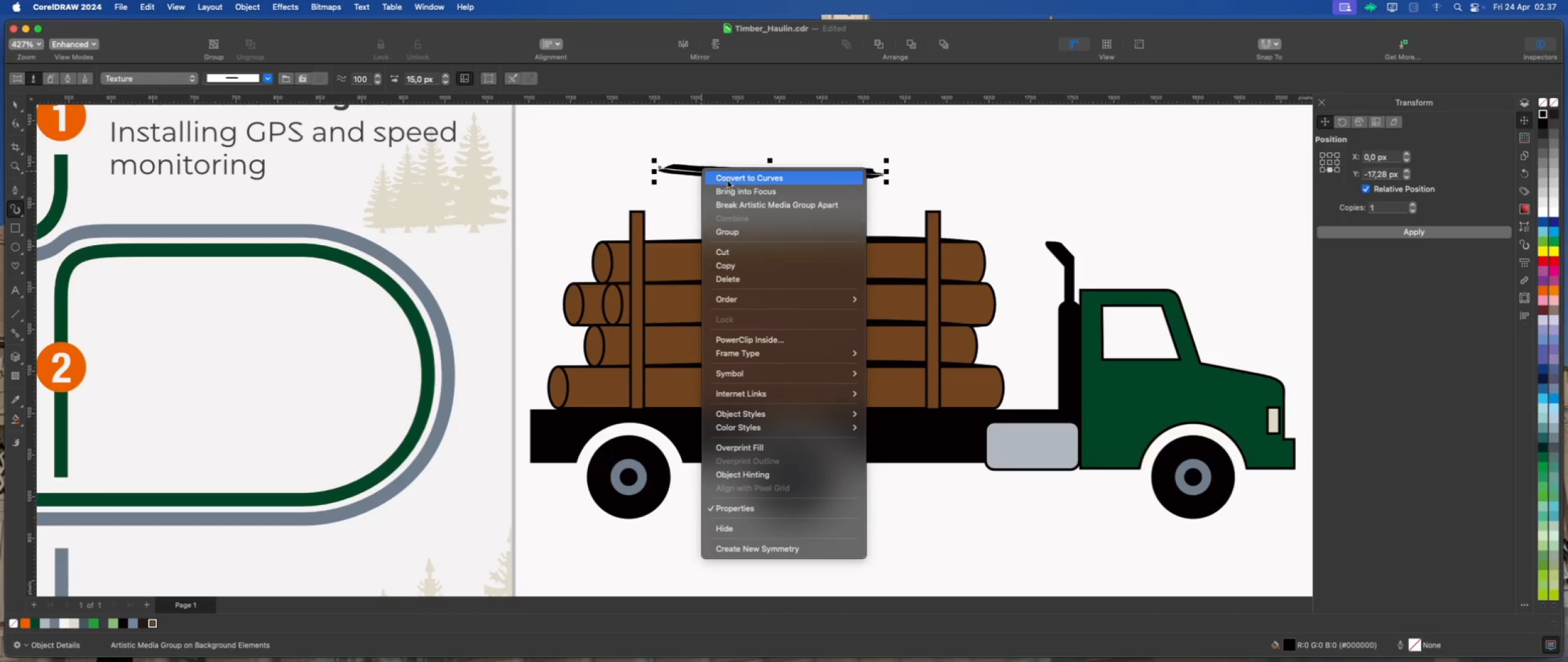 
left_click([728, 181])
 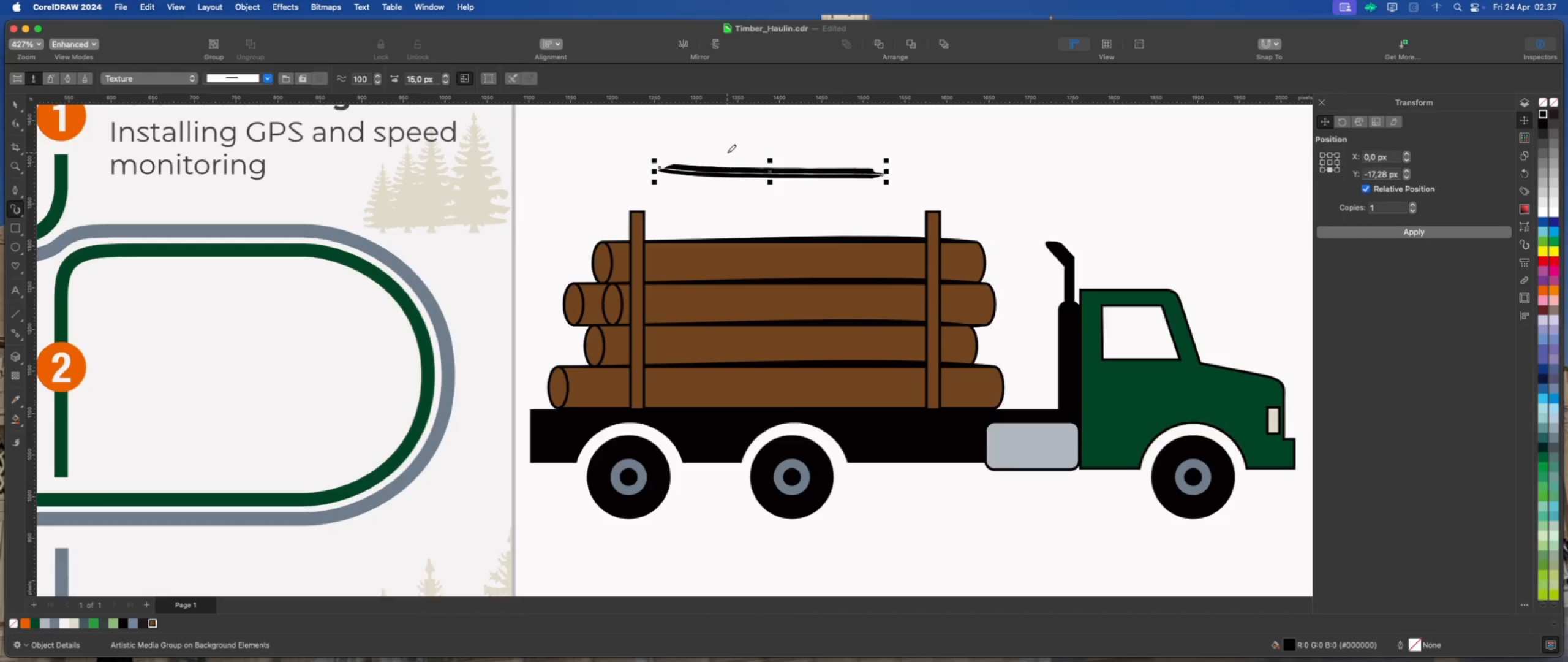 
right_click([726, 173])
 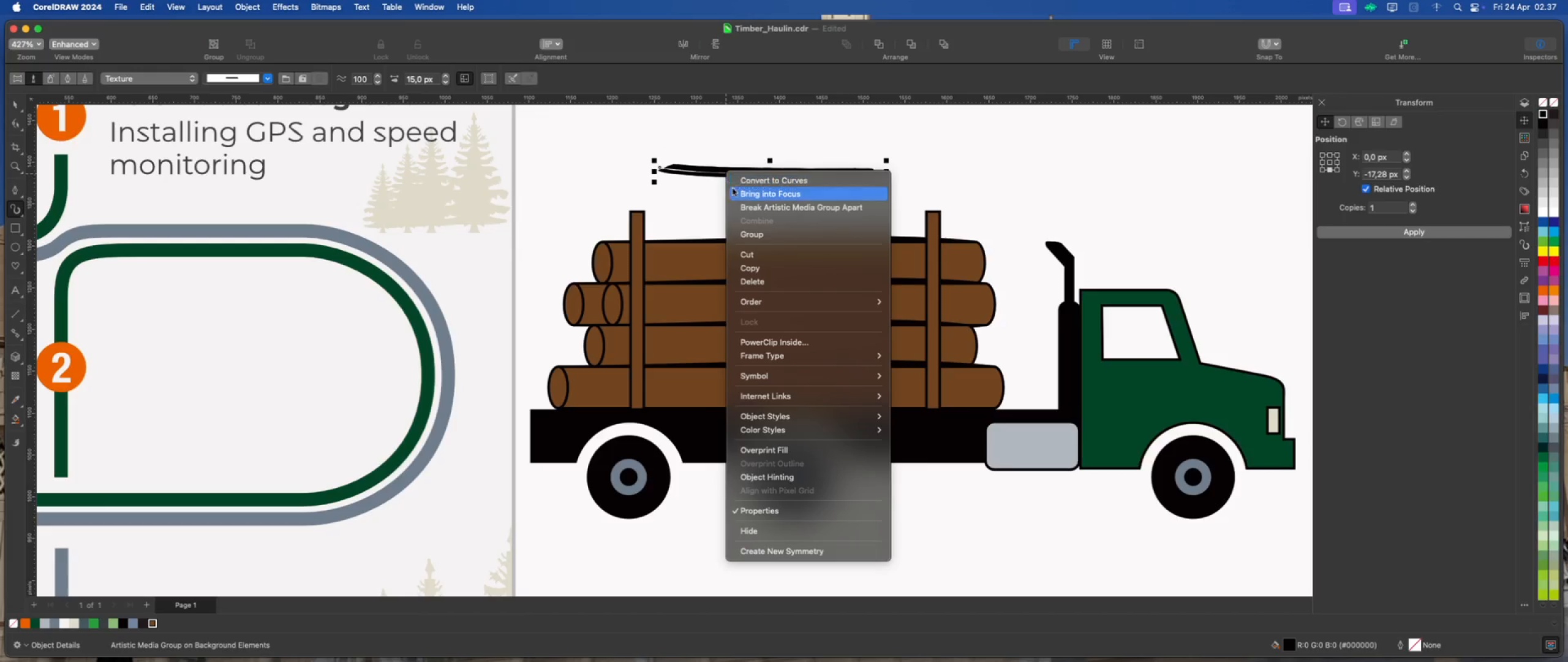 
left_click([750, 207])
 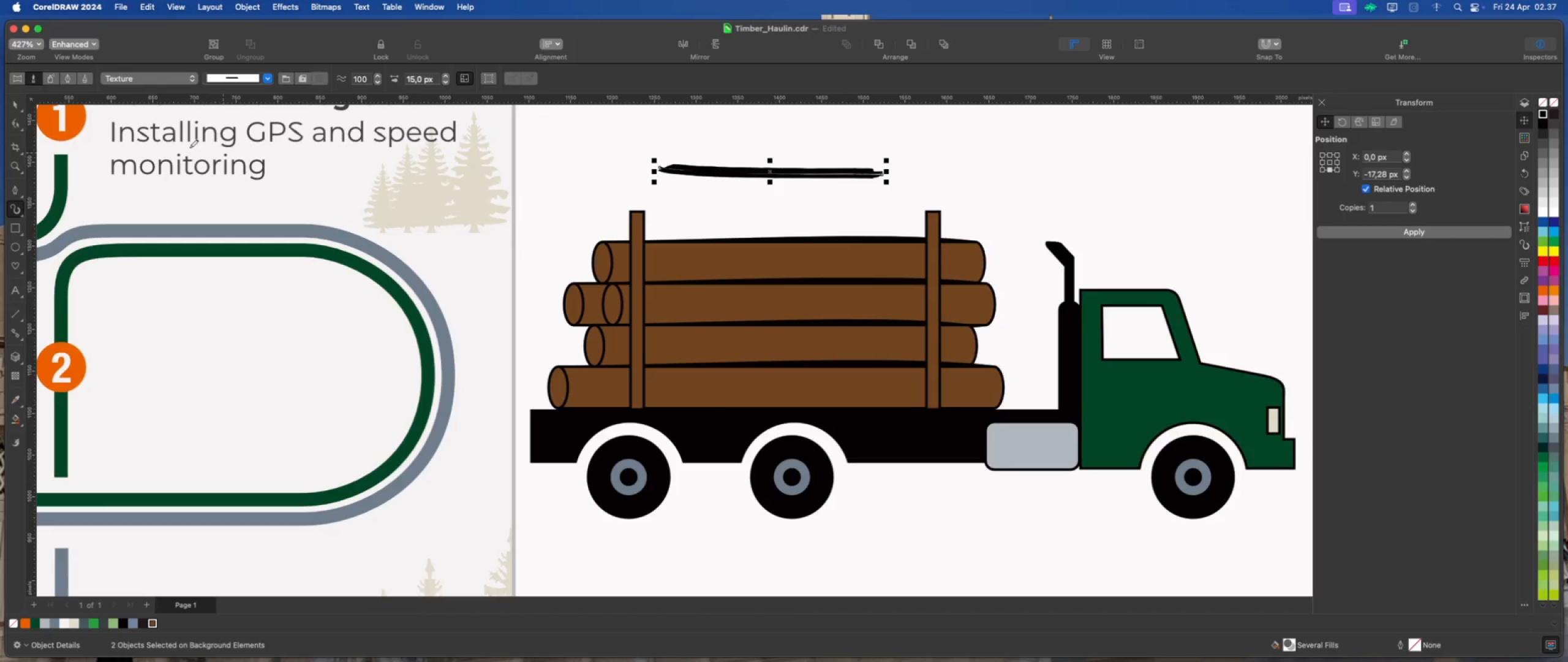 
left_click([17, 104])
 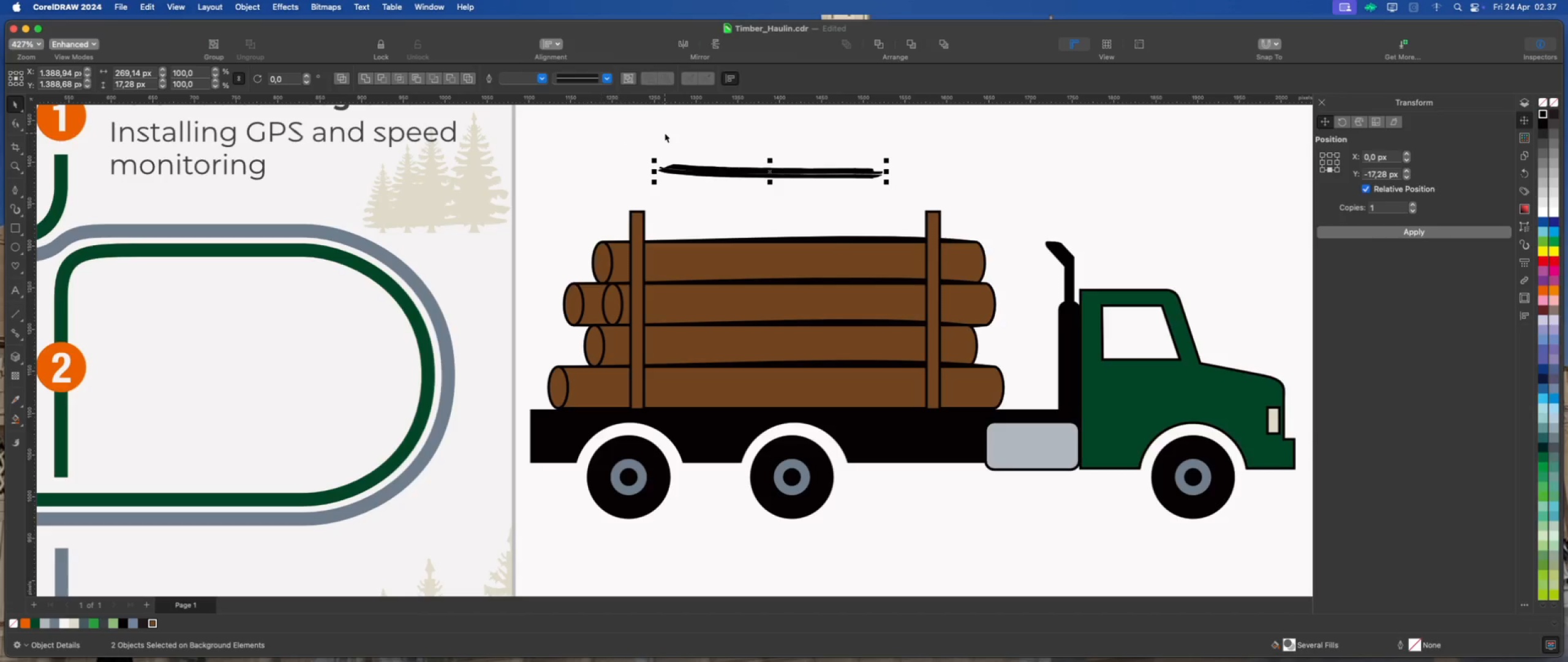 
left_click([759, 171])
 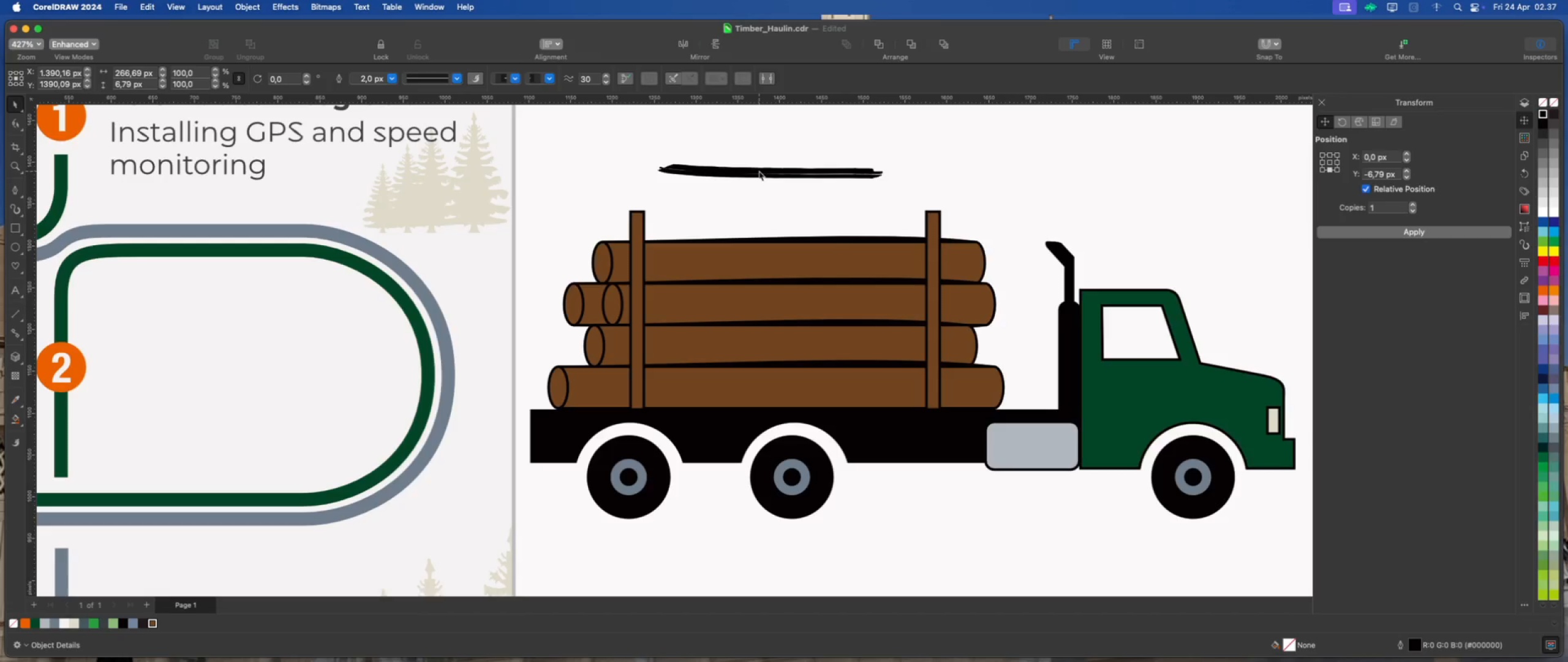 
left_click_drag(start_coordinate=[763, 170], to_coordinate=[764, 135])
 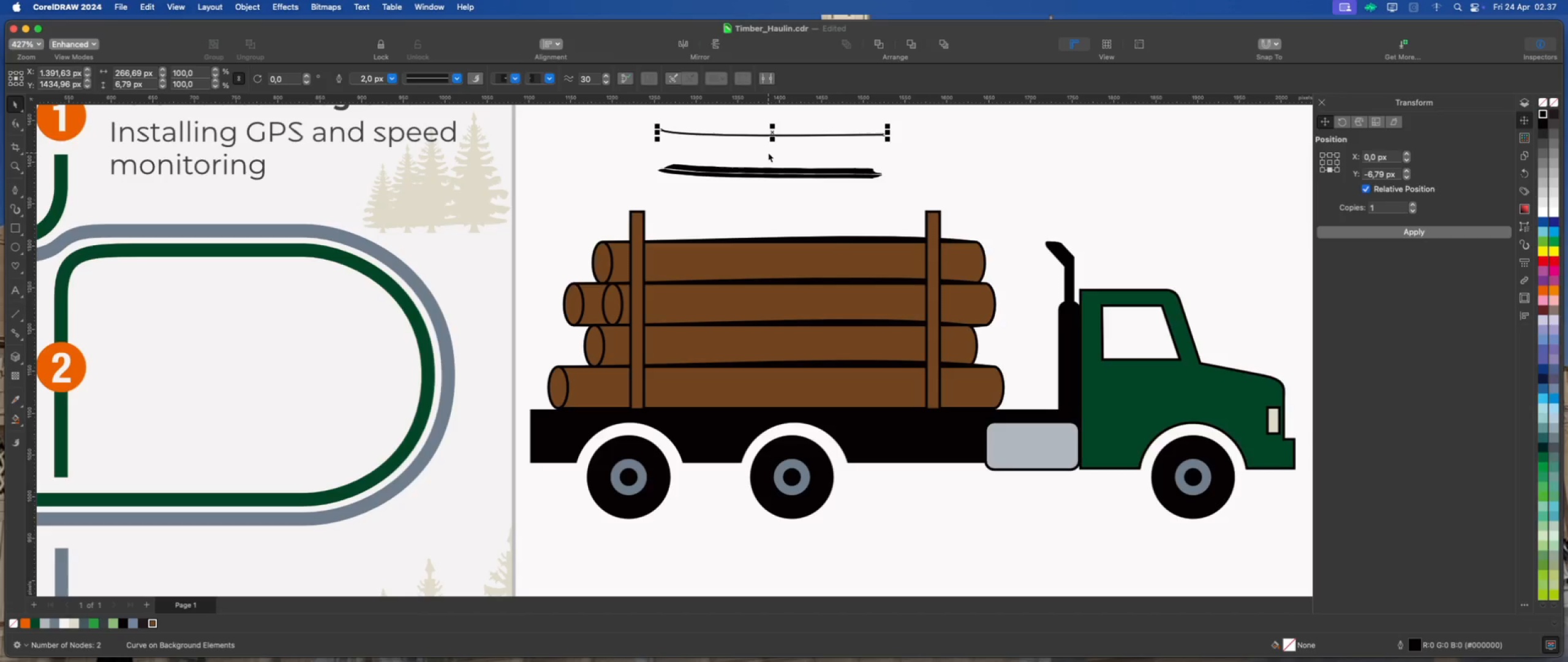 
key(End)
 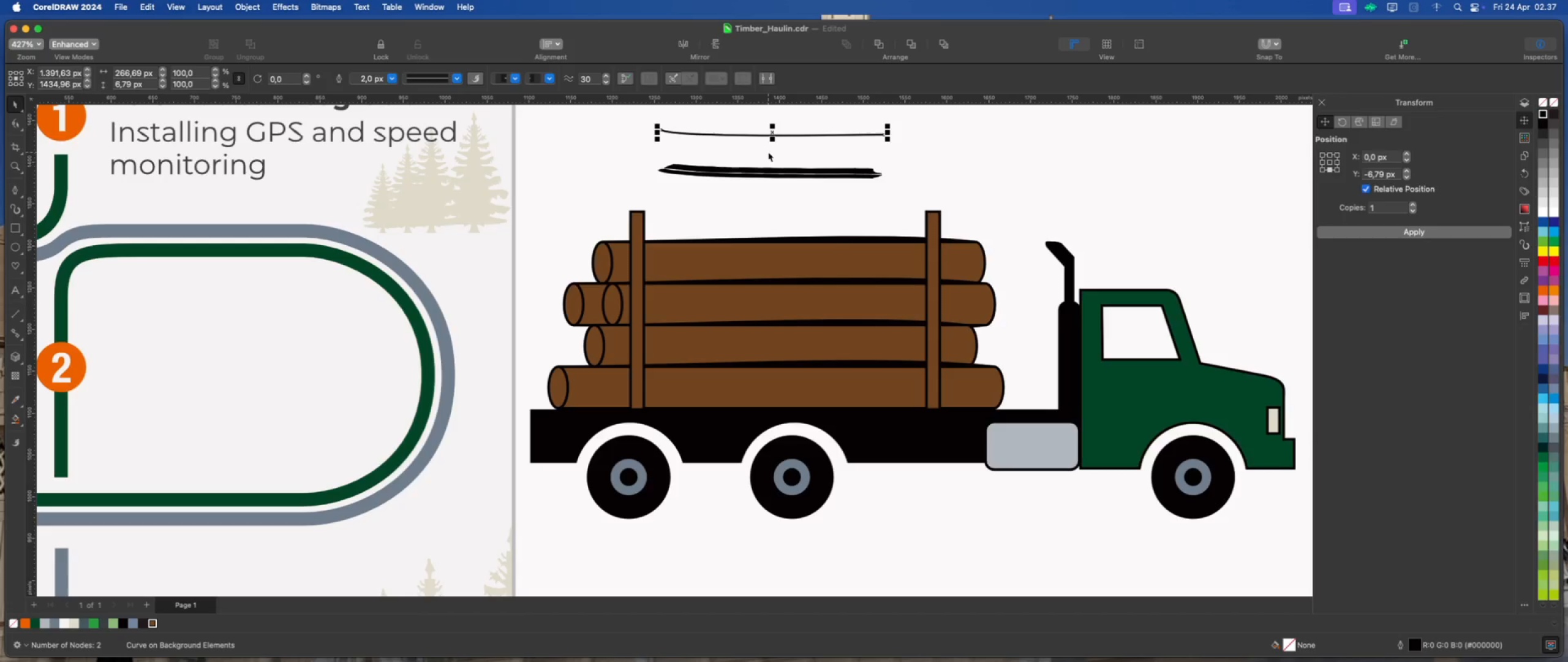 
key(Delete)
 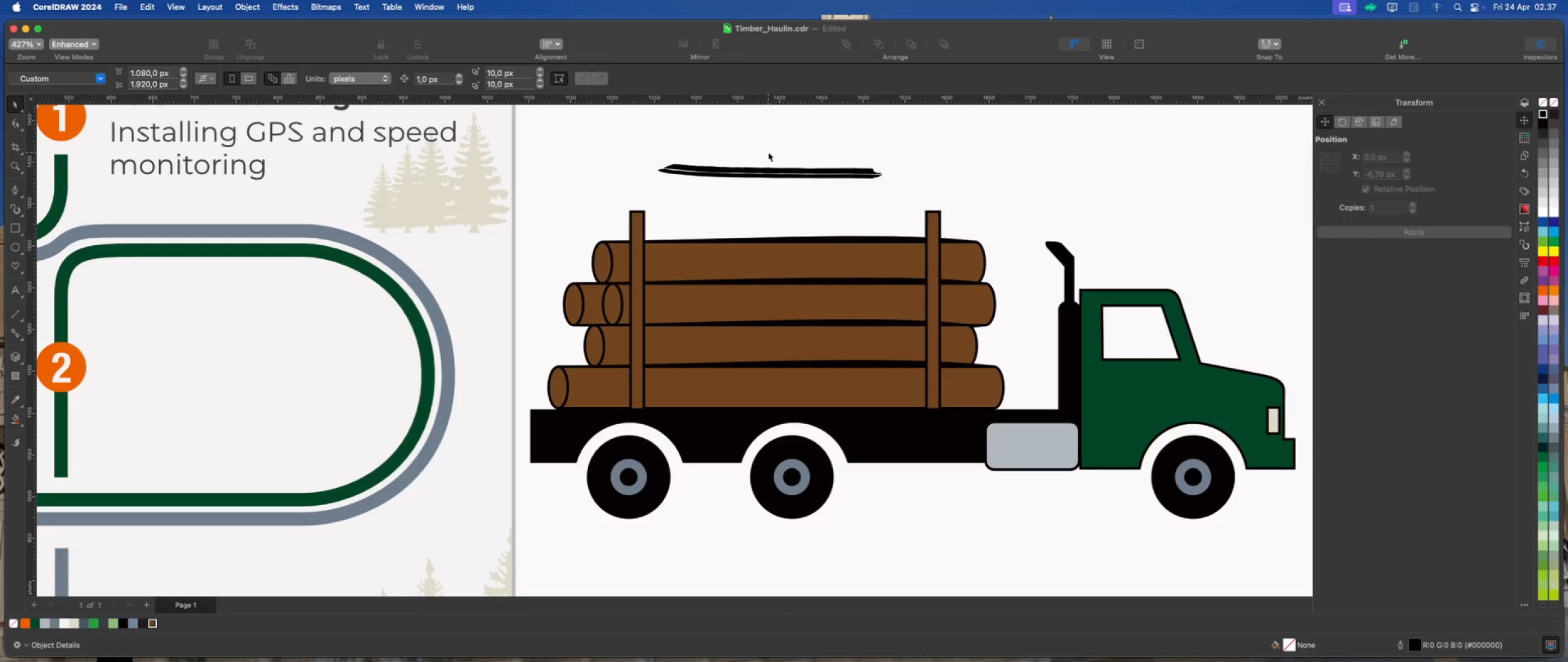 
scroll: coordinate [785, 164], scroll_direction: up, amount: 2.0
 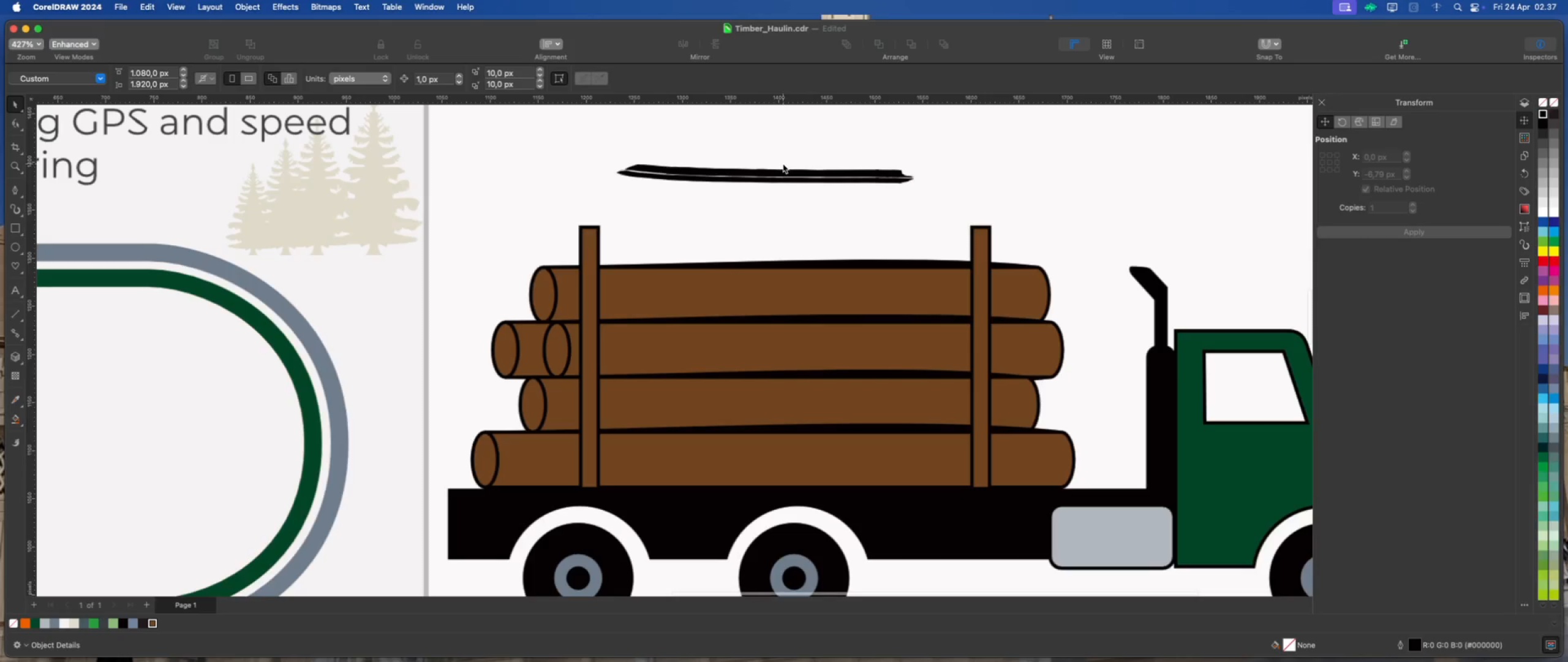 
left_click([782, 168])
 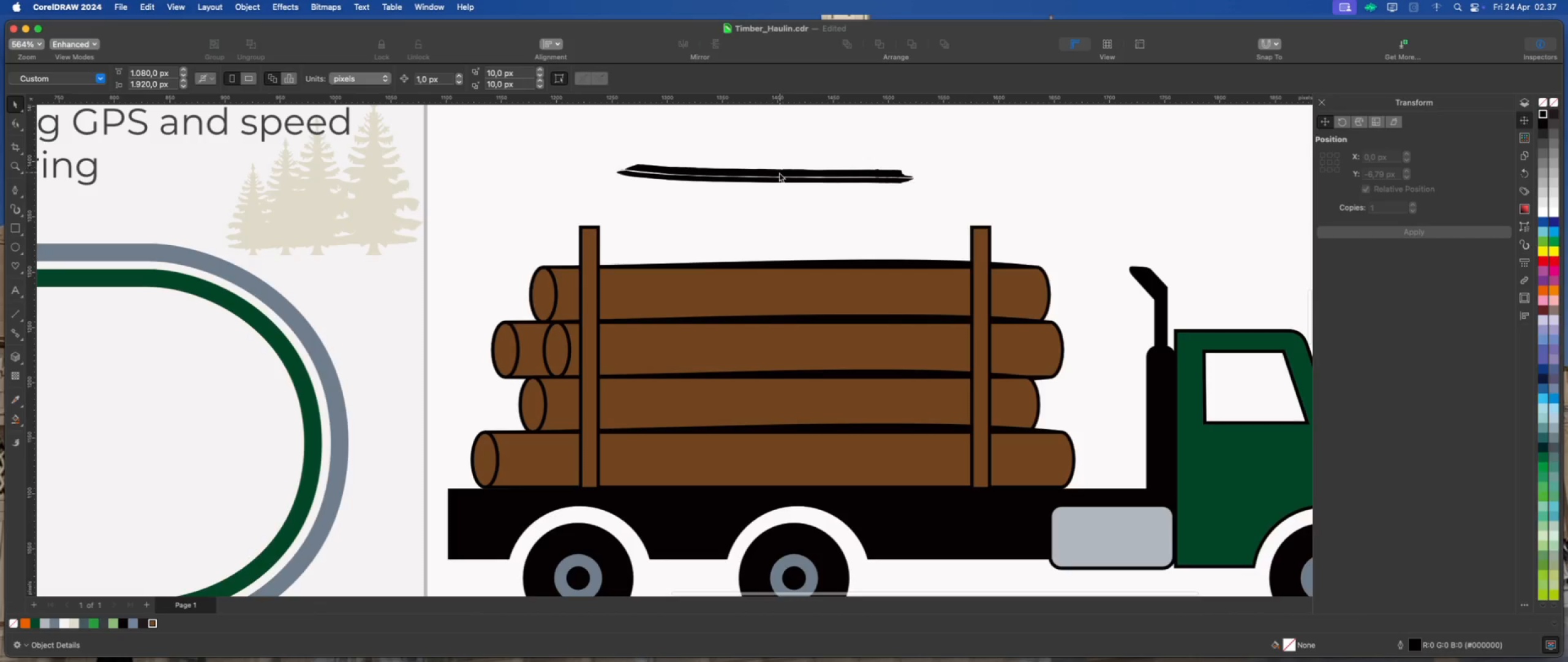 
left_click([777, 175])
 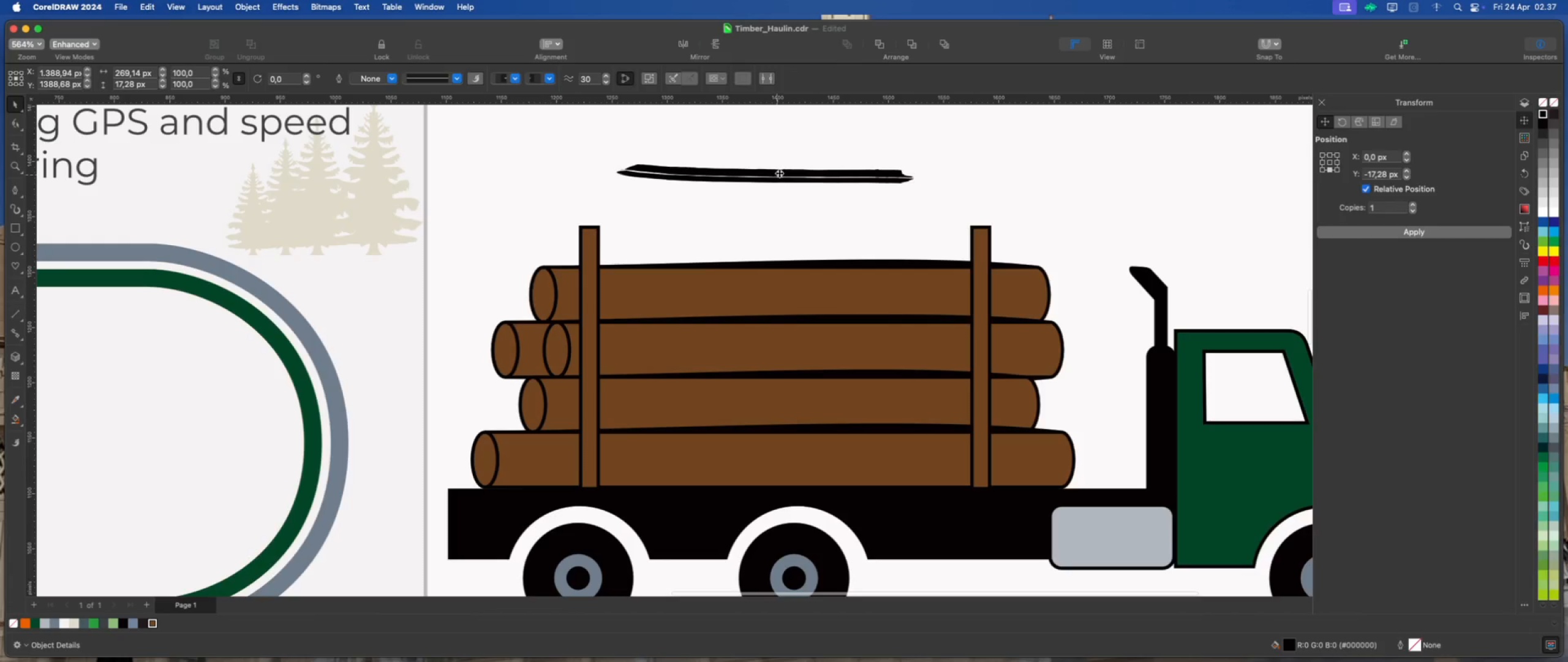 
left_click_drag(start_coordinate=[779, 173], to_coordinate=[775, 199])
 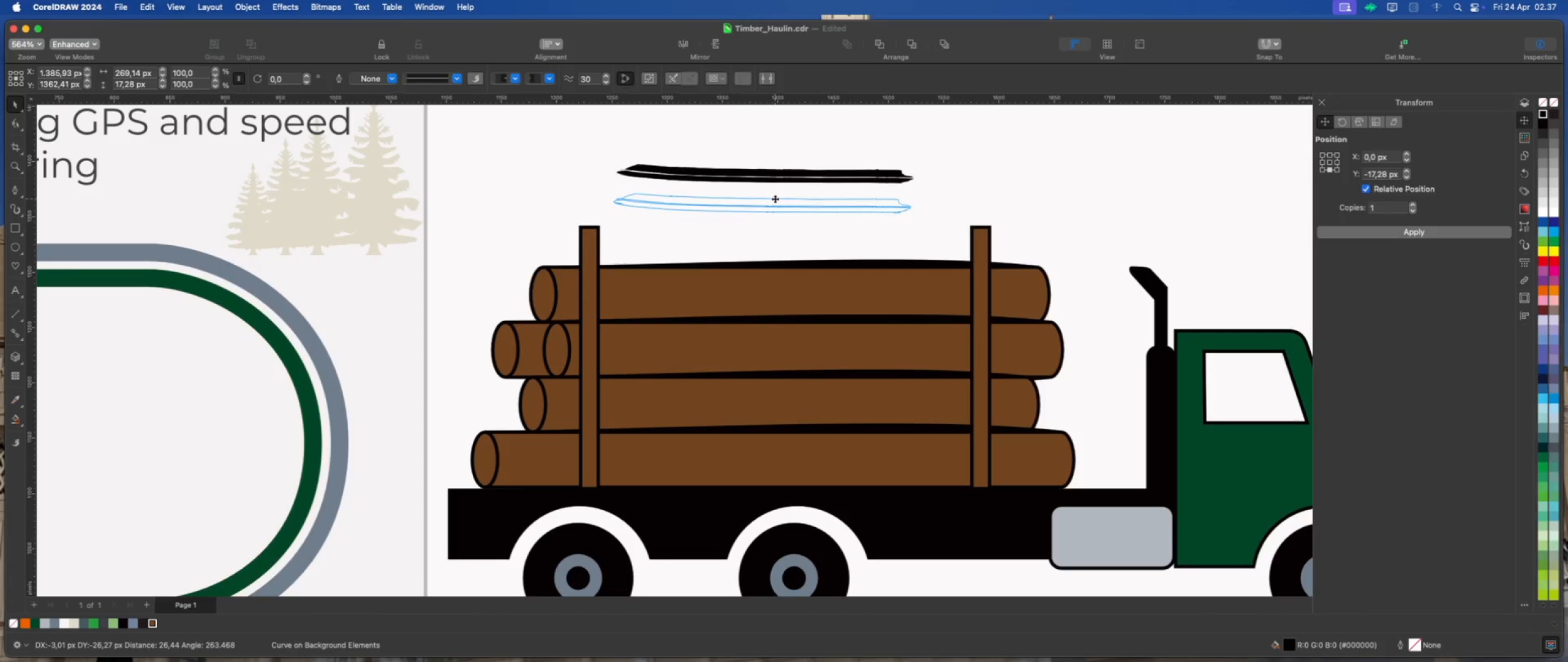 
scroll: coordinate [773, 202], scroll_direction: up, amount: 8.0
 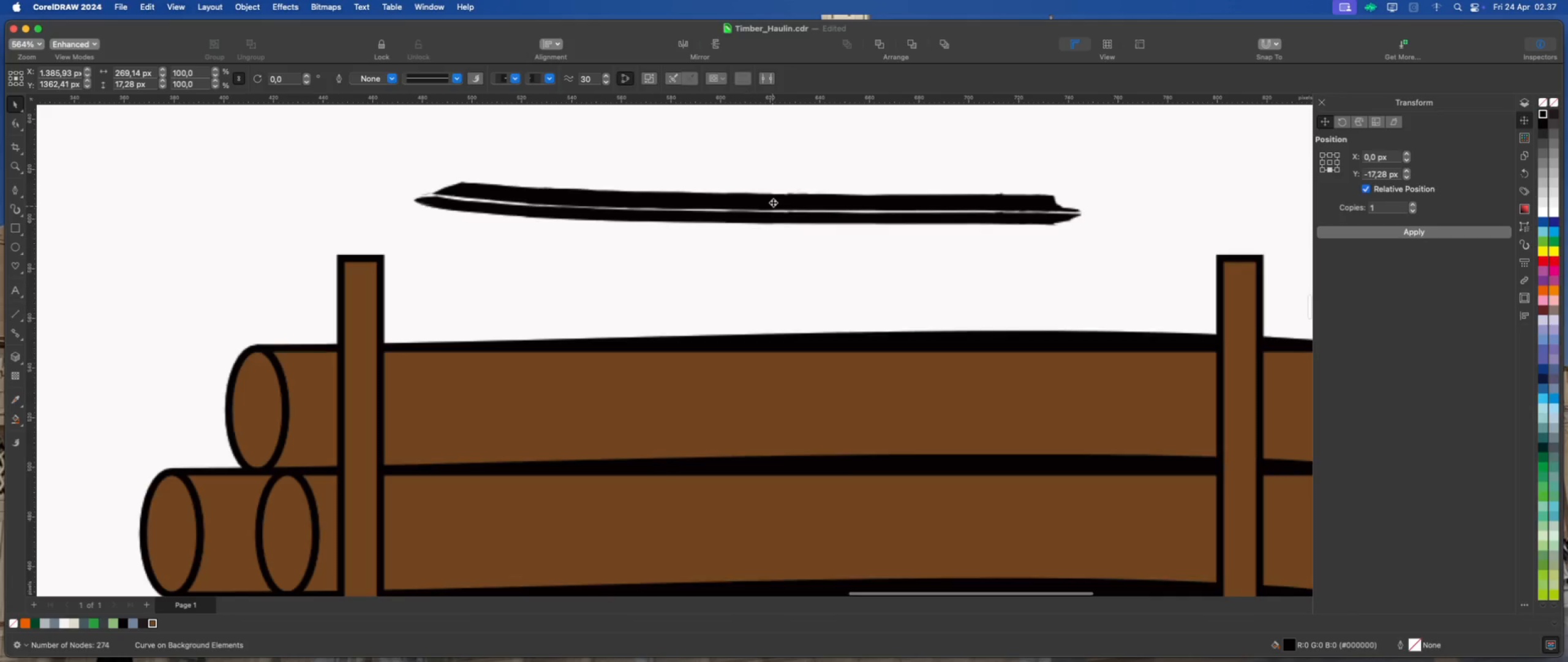 
right_click([773, 202])
 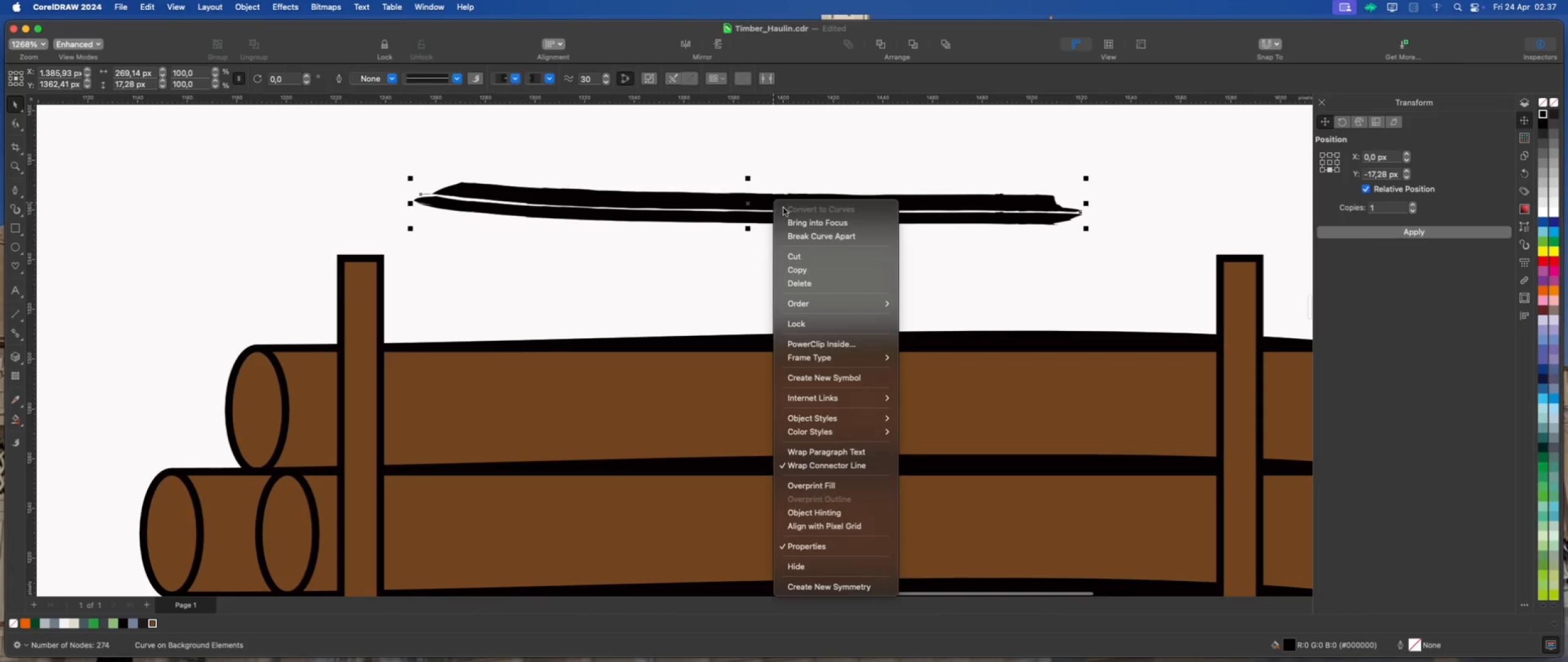 
left_click([799, 235])
 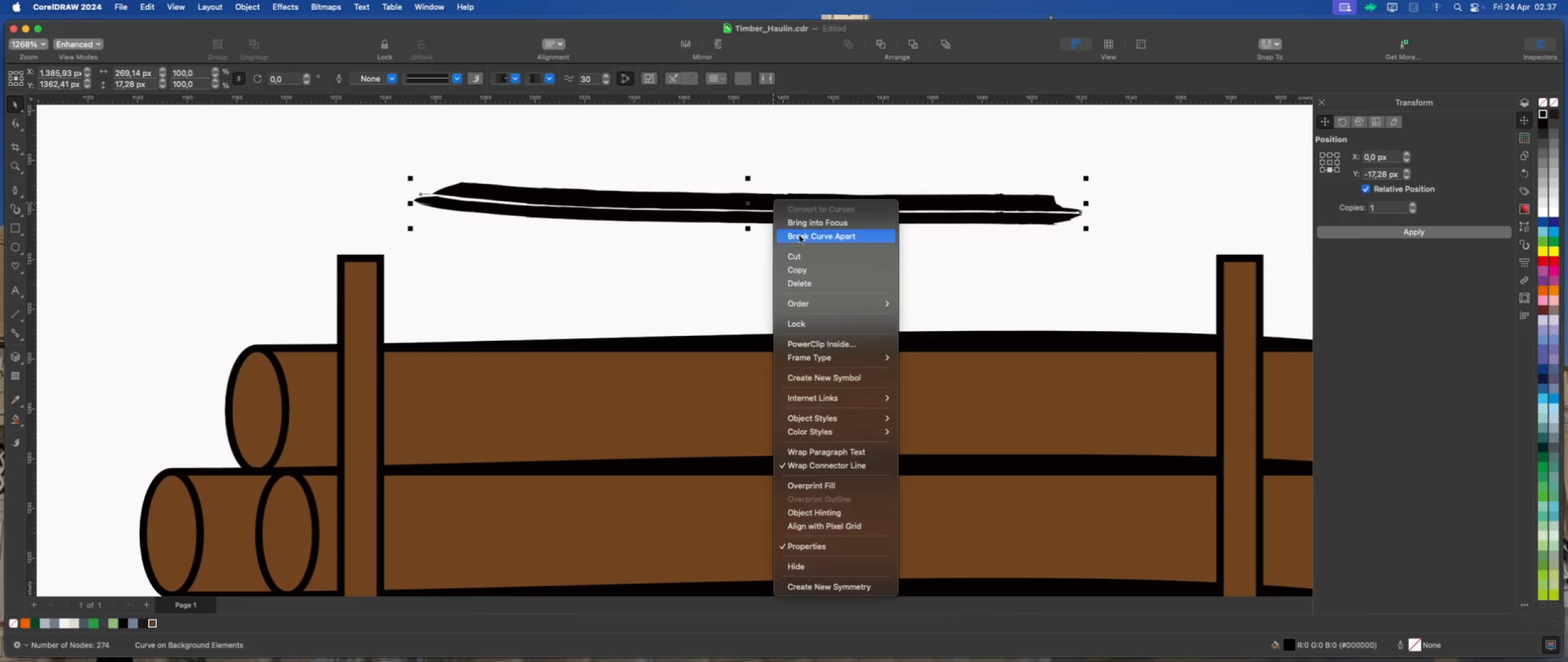 
left_click([785, 242])
 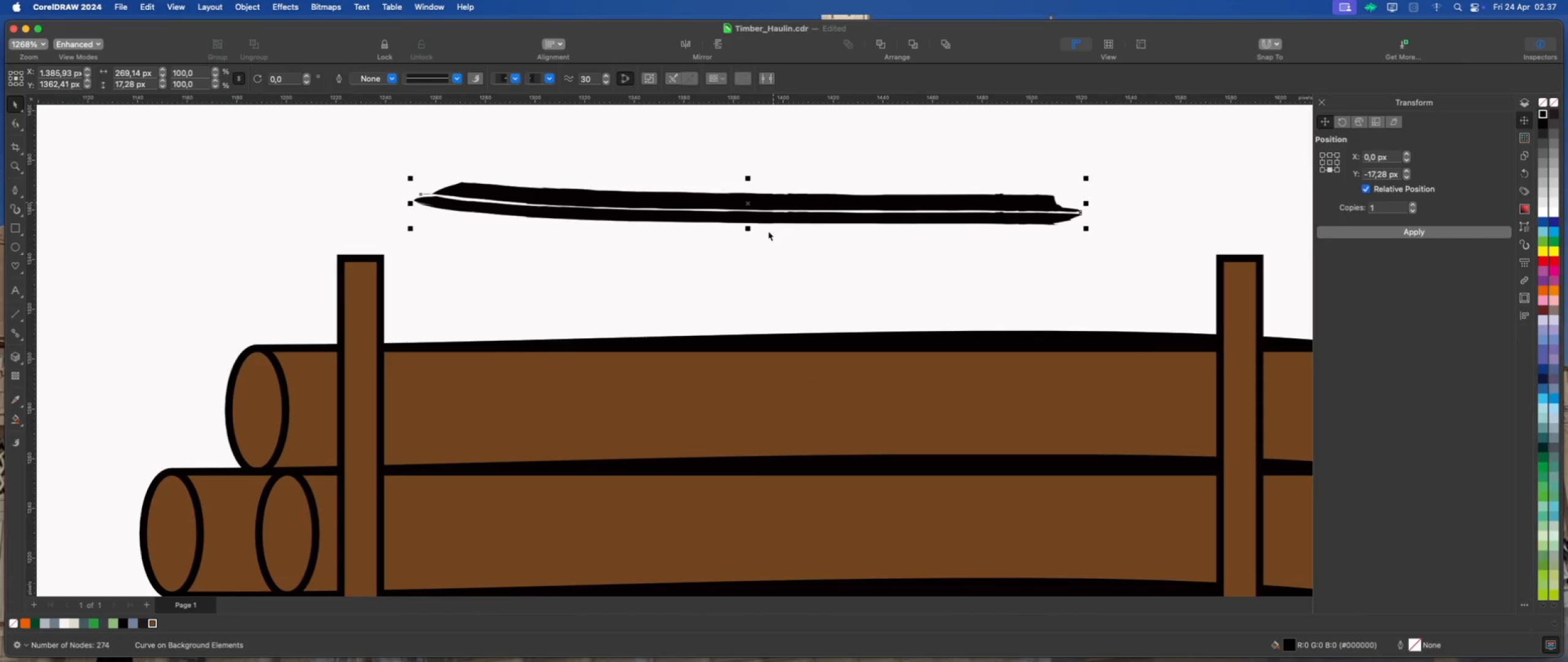 
left_click([767, 220])
 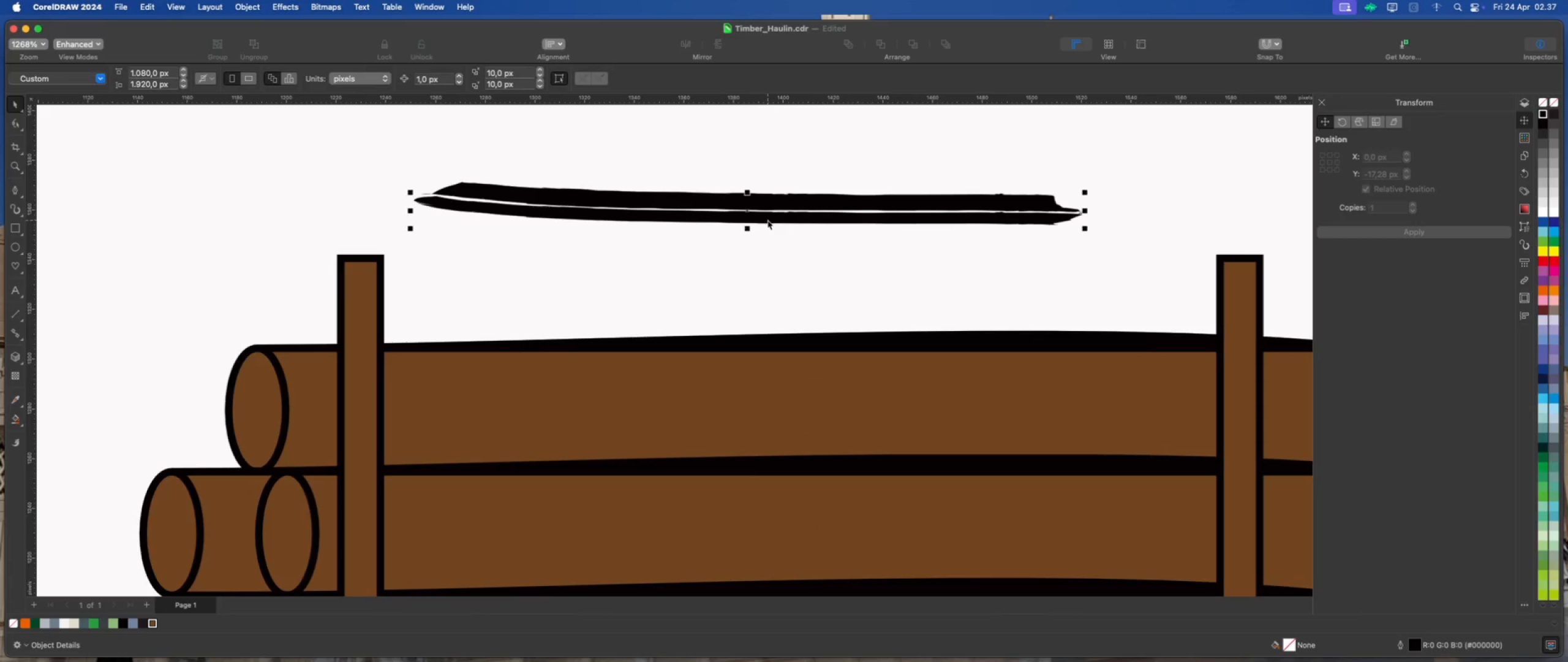 
left_click_drag(start_coordinate=[768, 219], to_coordinate=[765, 262])
 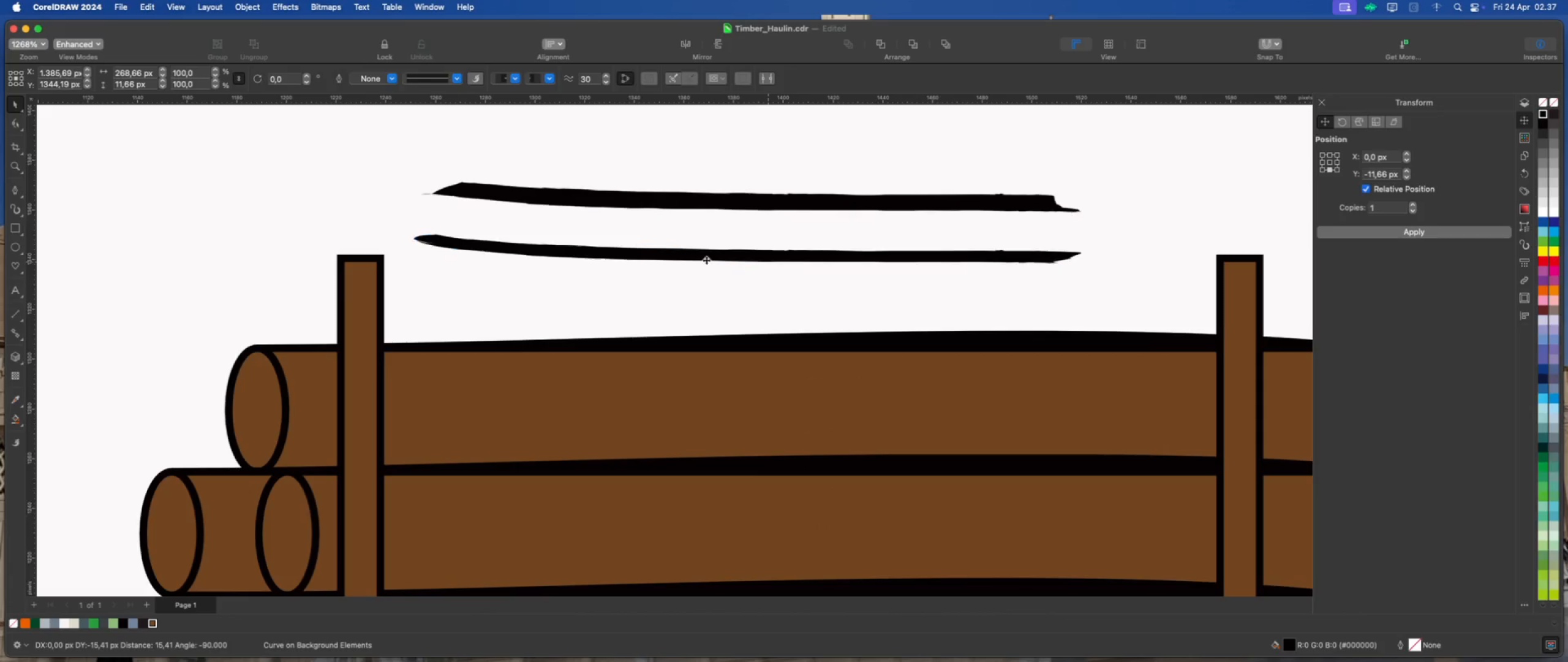 
hold_key(key=ShiftLeft, duration=1.12)
 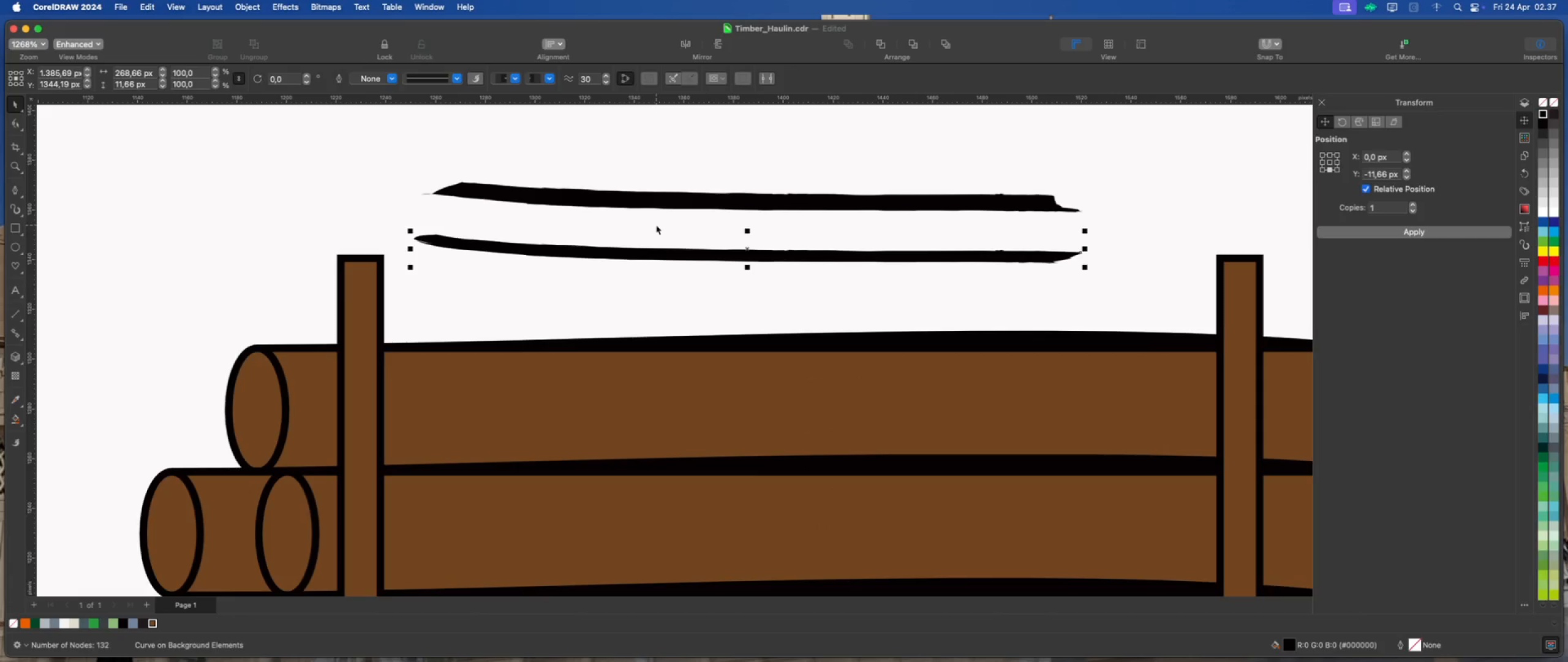 
left_click([618, 199])
 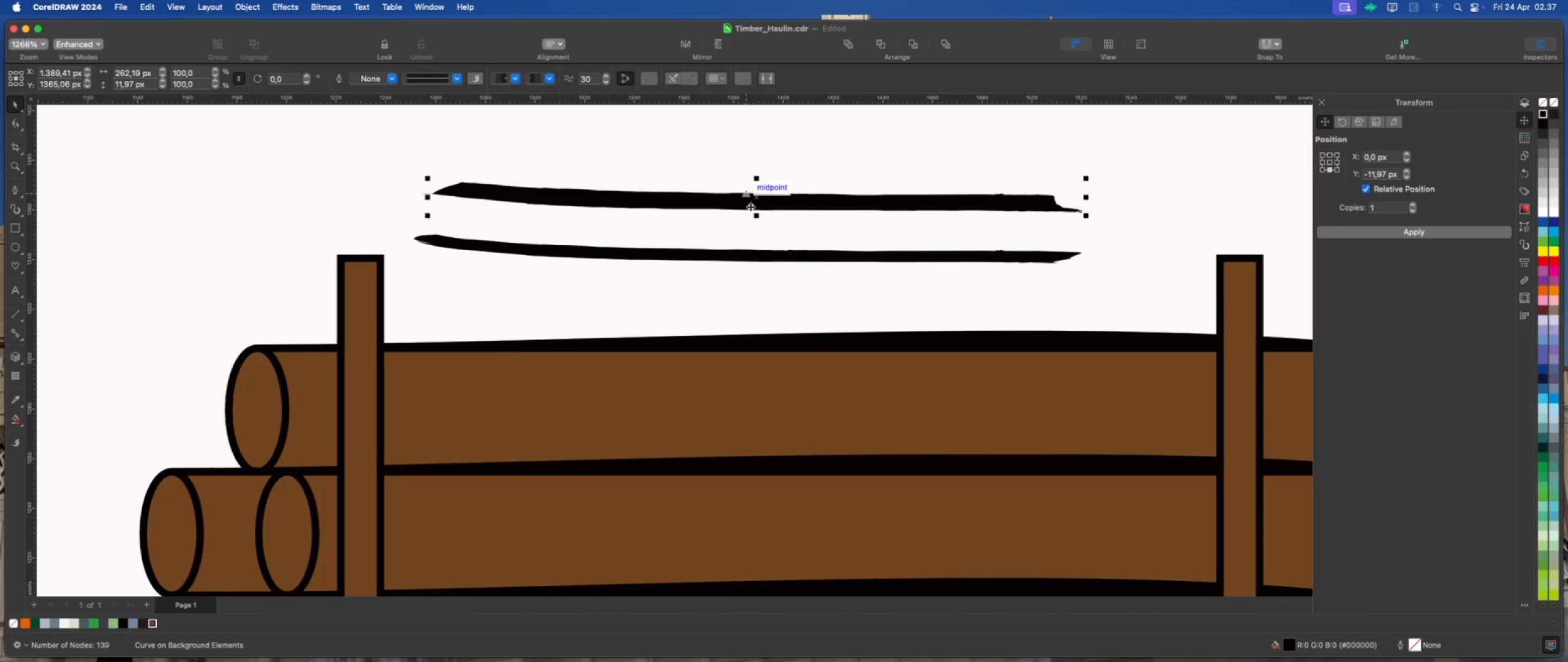 
left_click_drag(start_coordinate=[755, 216], to_coordinate=[757, 205])
 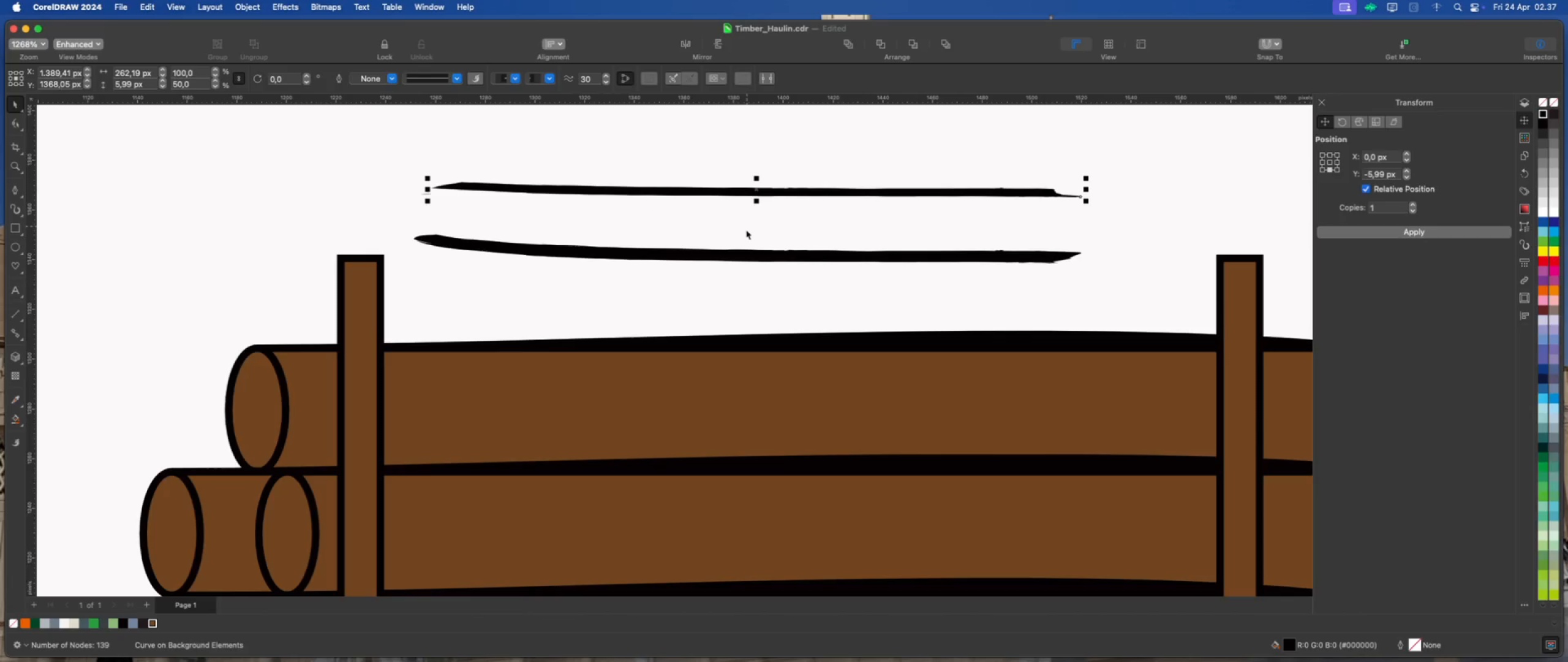 
left_click([747, 251])
 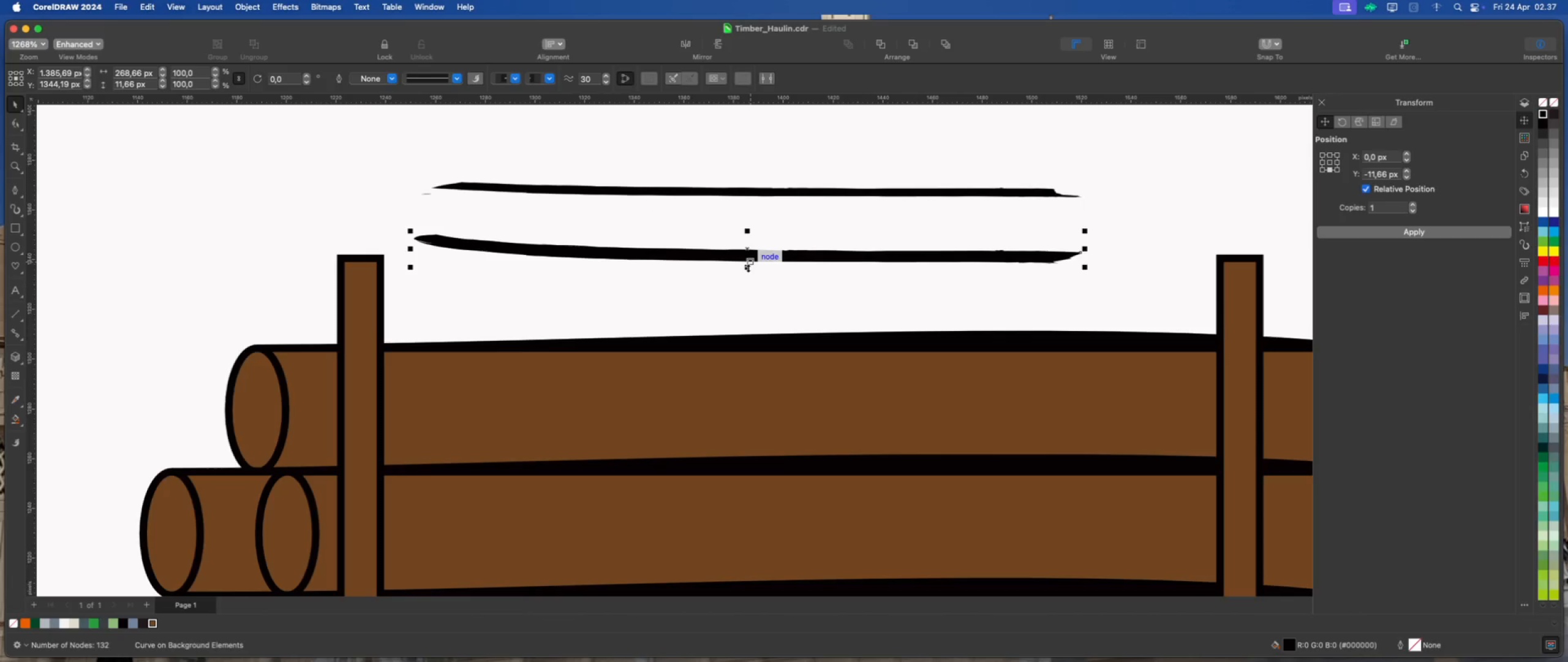 
left_click([748, 268])
 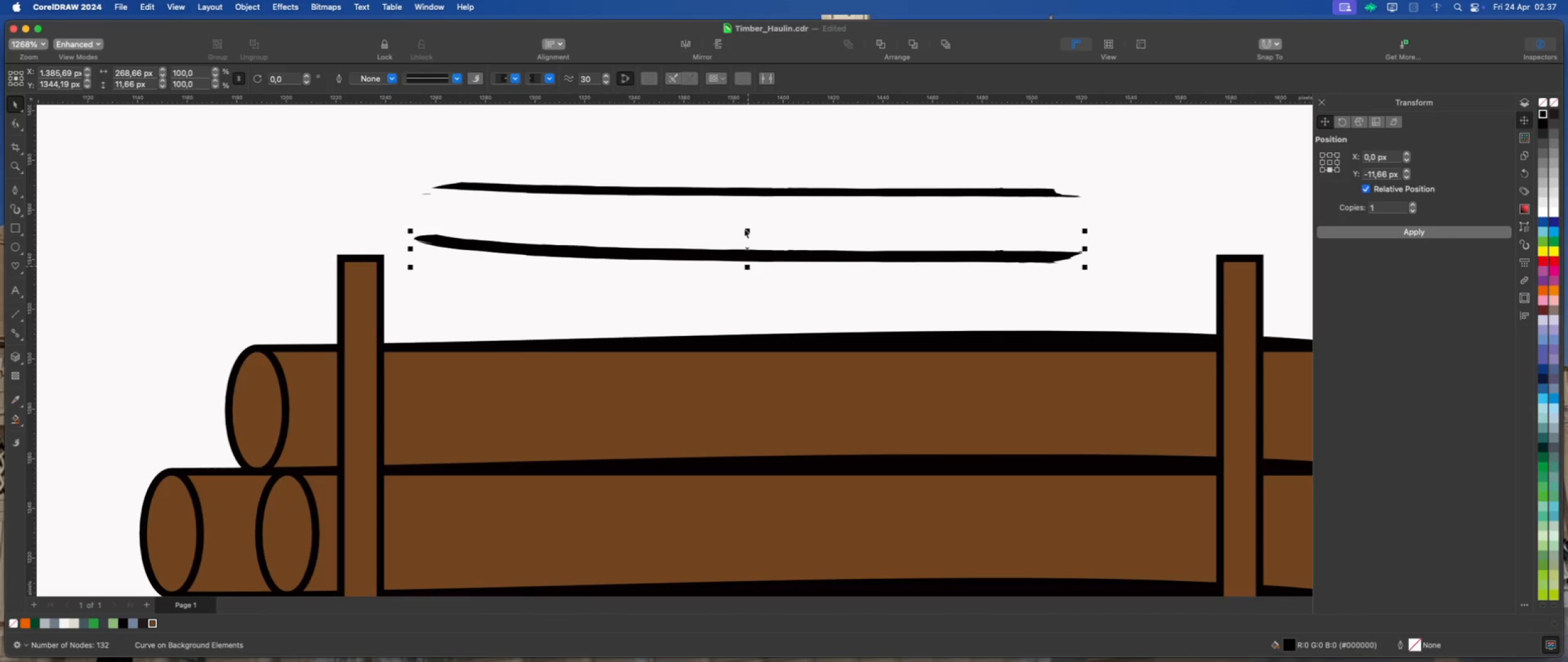 
left_click([725, 215])
 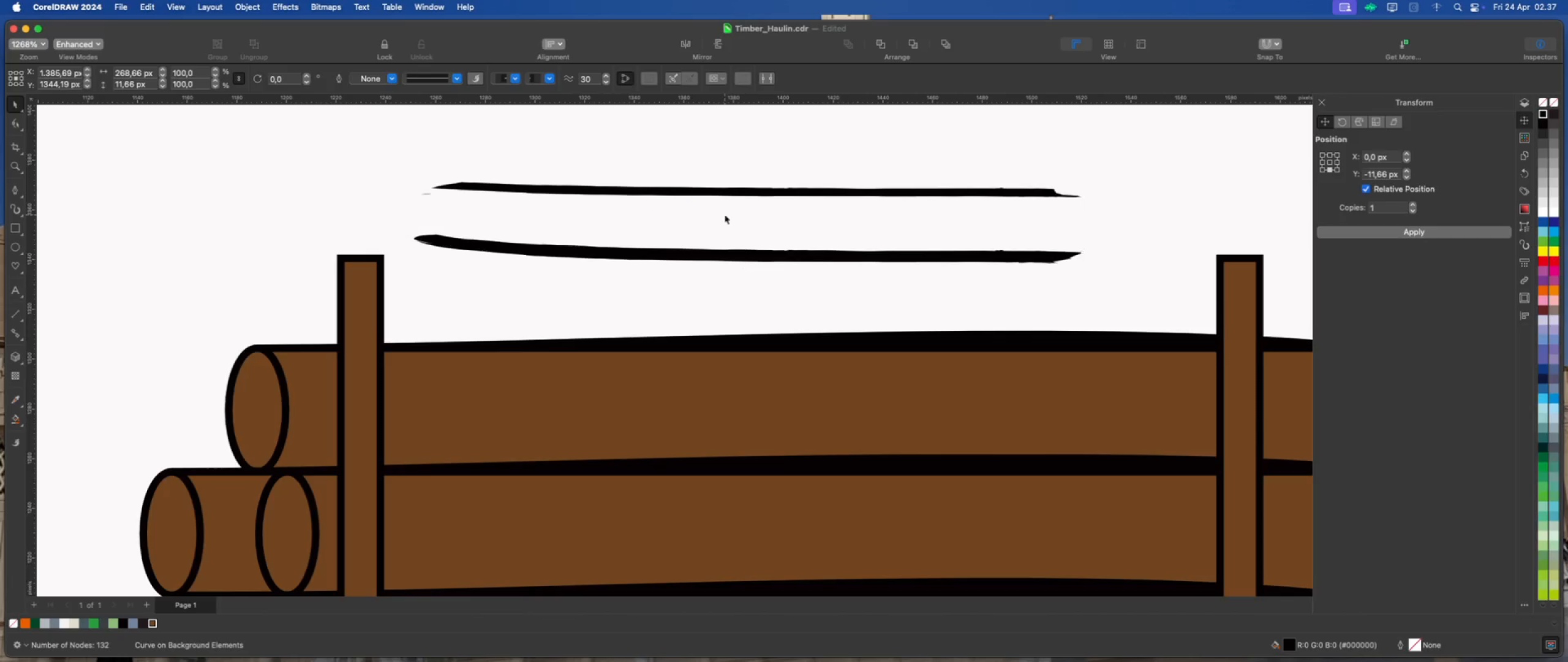 
left_click([723, 259])
 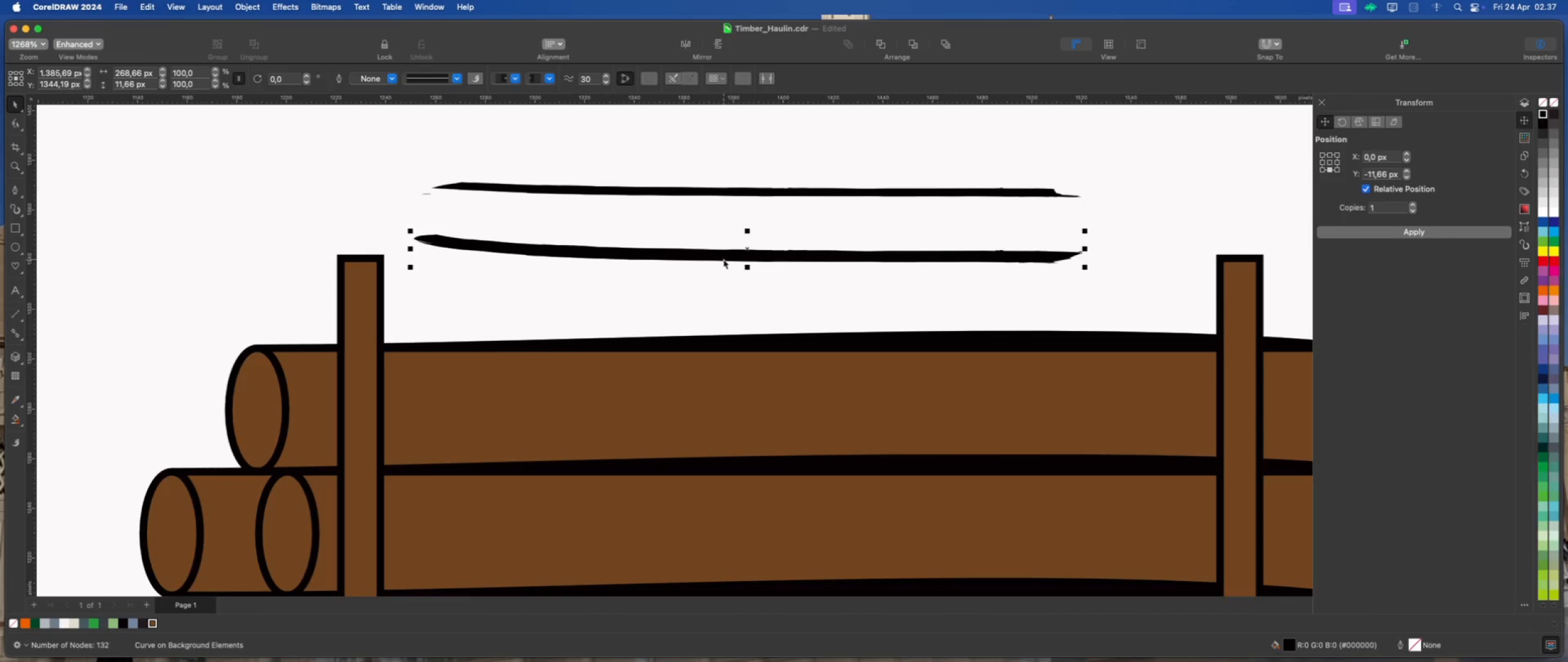 
key(Delete)
 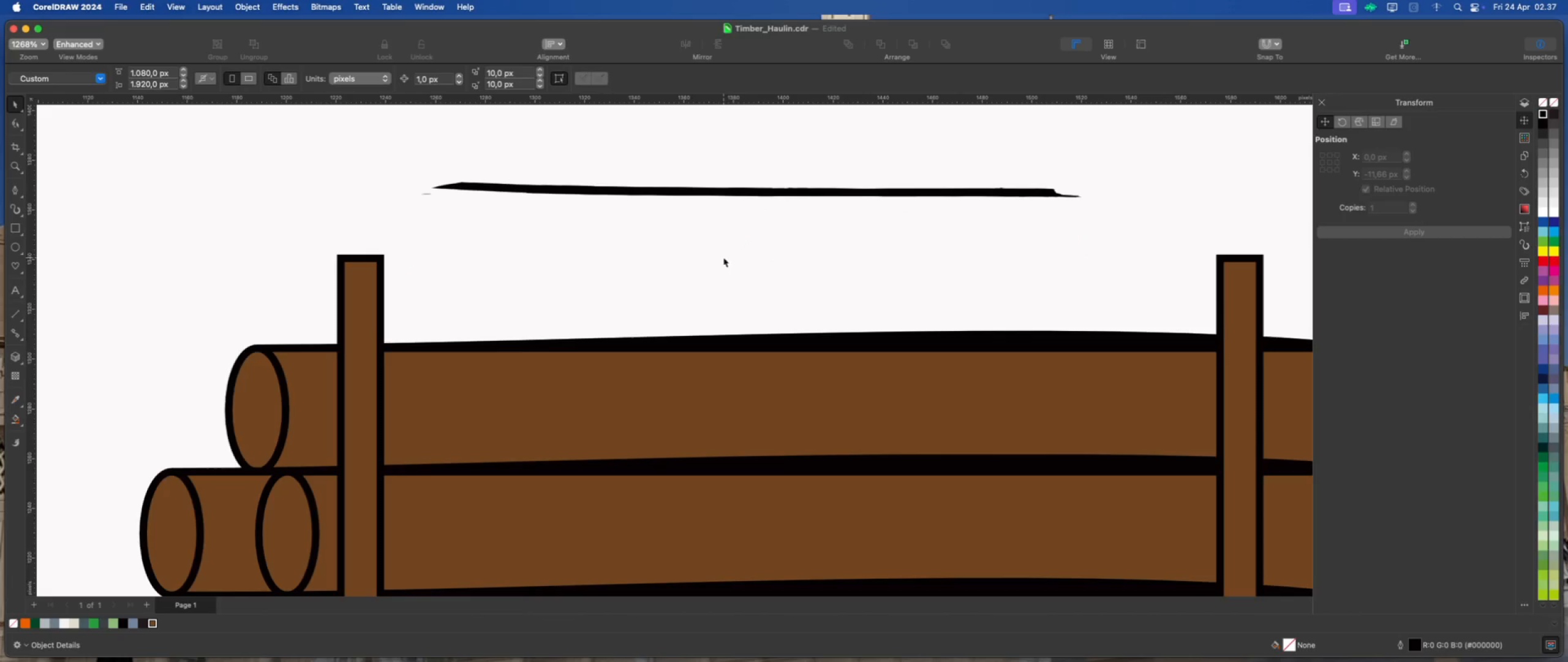 
left_click_drag(start_coordinate=[734, 192], to_coordinate=[737, 174])
 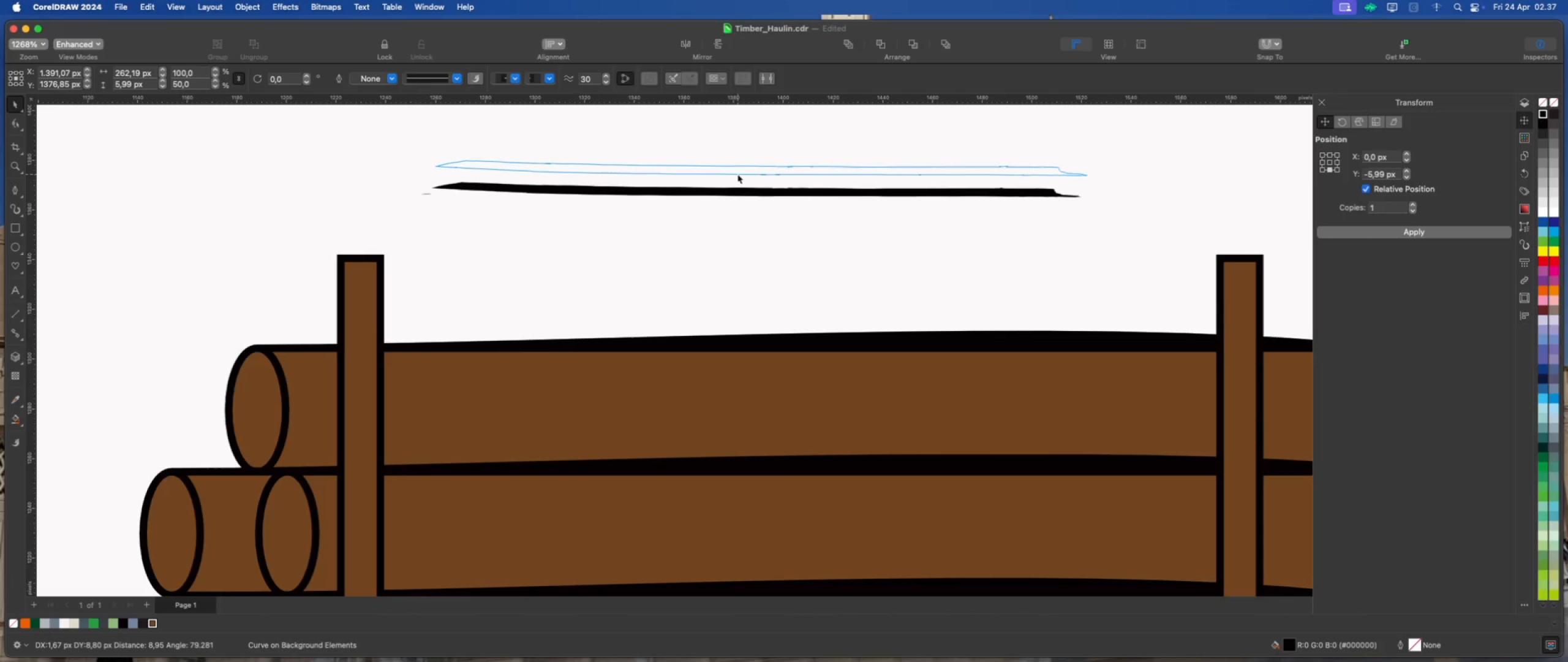 
scroll: coordinate [662, 182], scroll_direction: down, amount: 2.0
 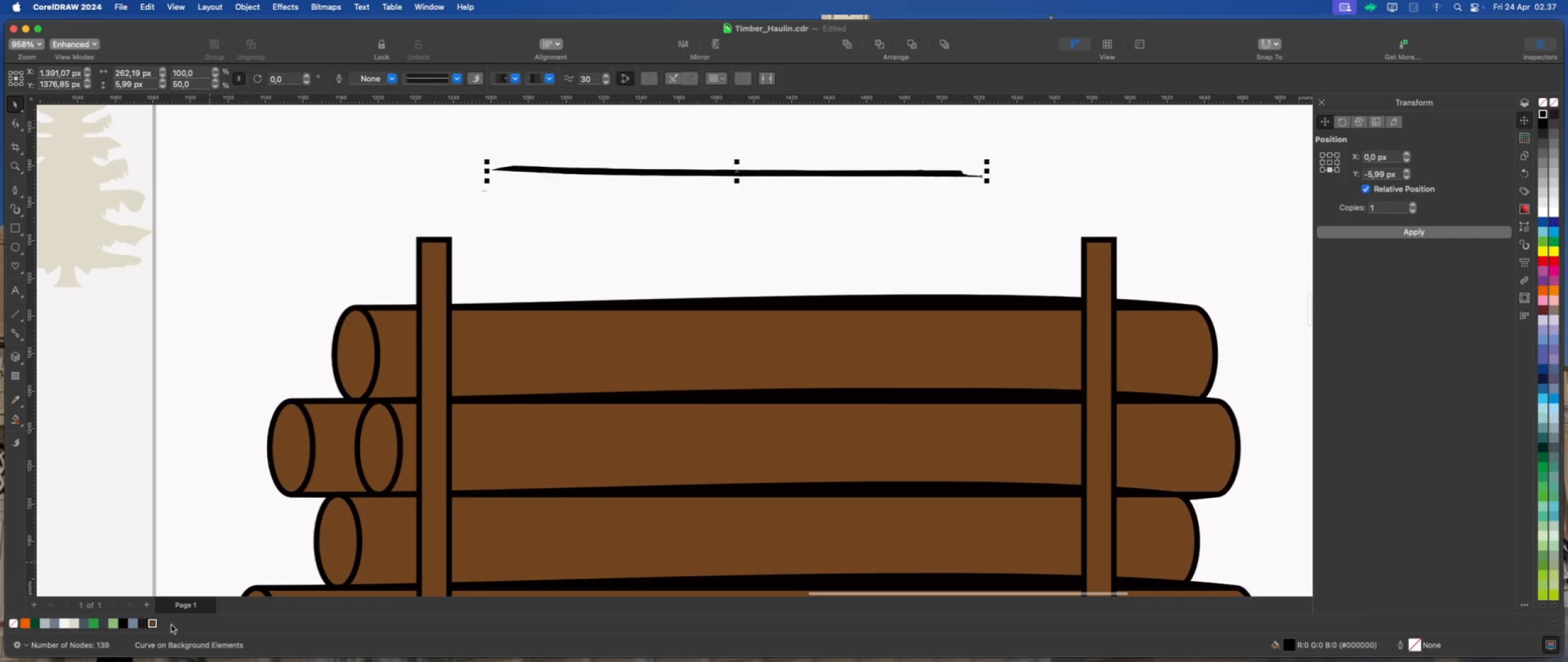 
left_click([121, 620])
 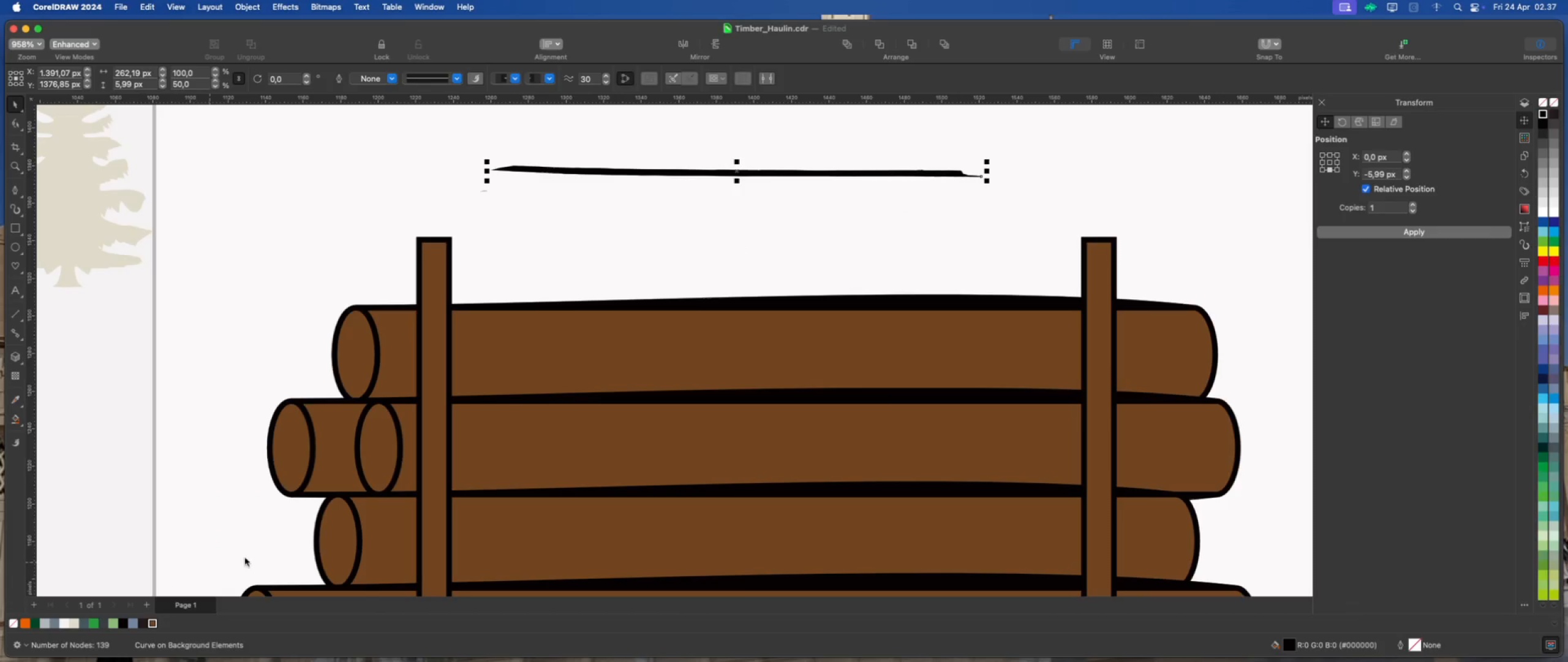 
scroll: coordinate [618, 224], scroll_direction: down, amount: 2.0
 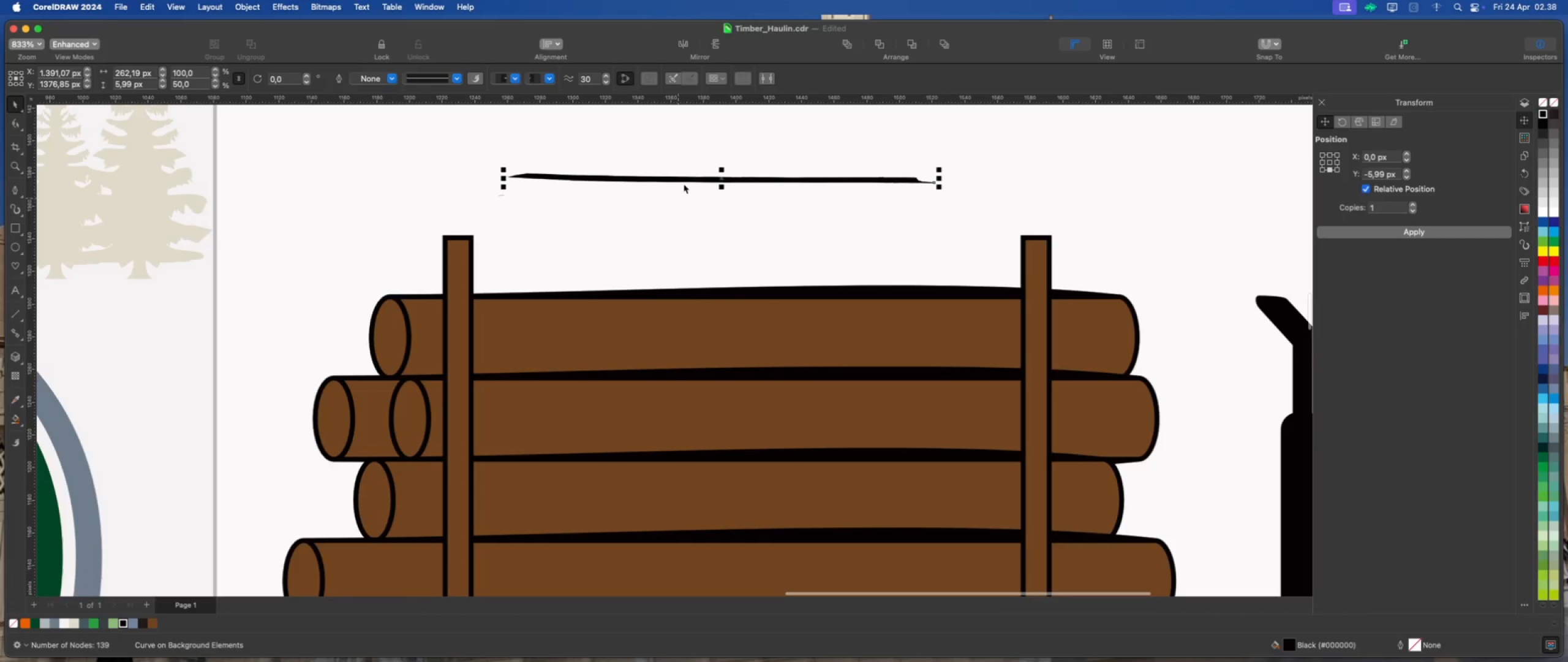 
right_click([687, 178])
 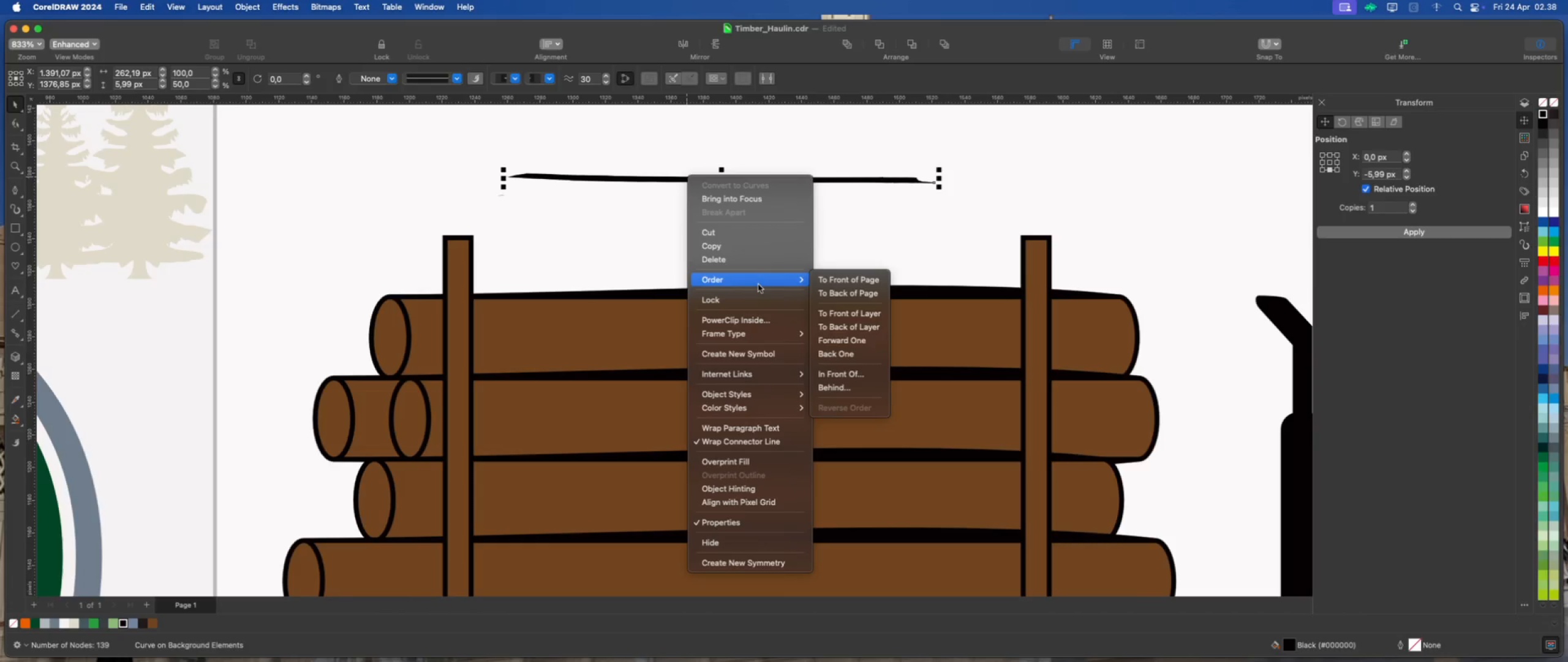 
left_click([830, 284])
 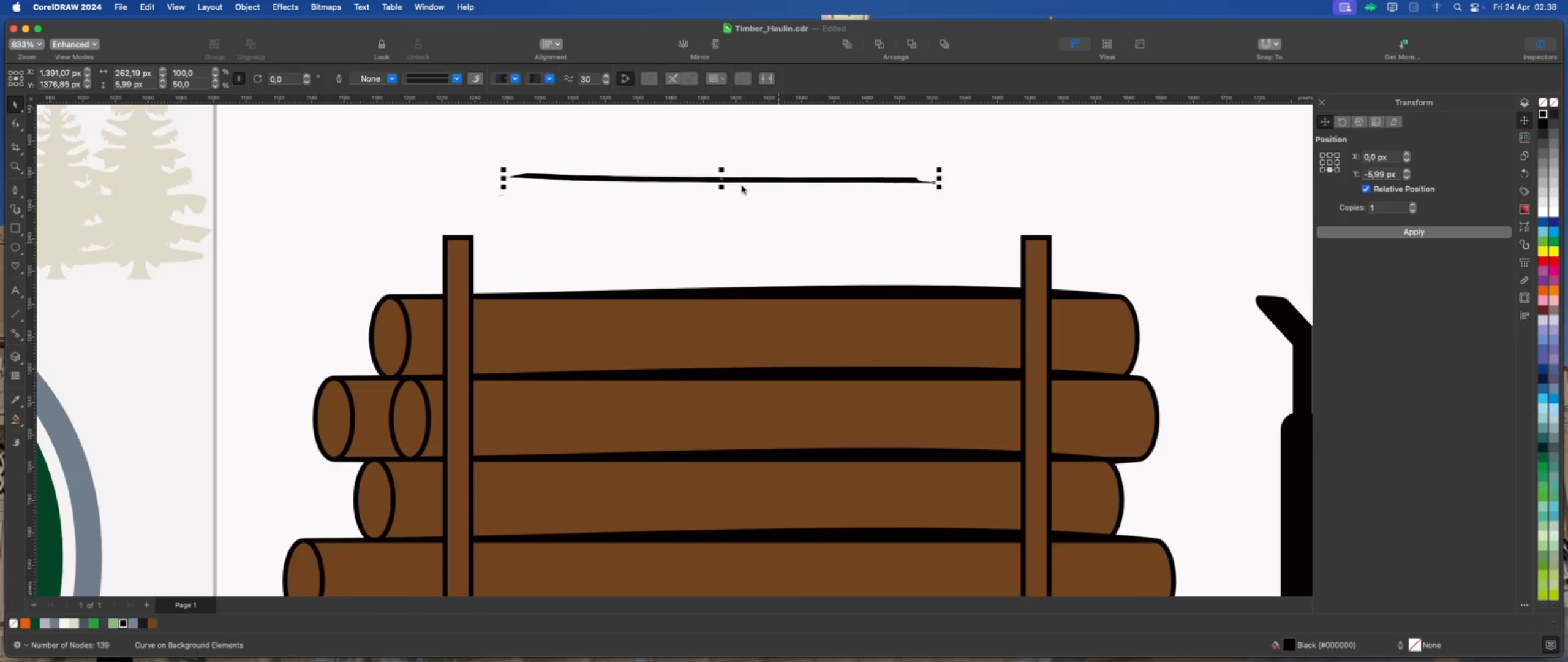 
left_click_drag(start_coordinate=[722, 180], to_coordinate=[628, 317])
 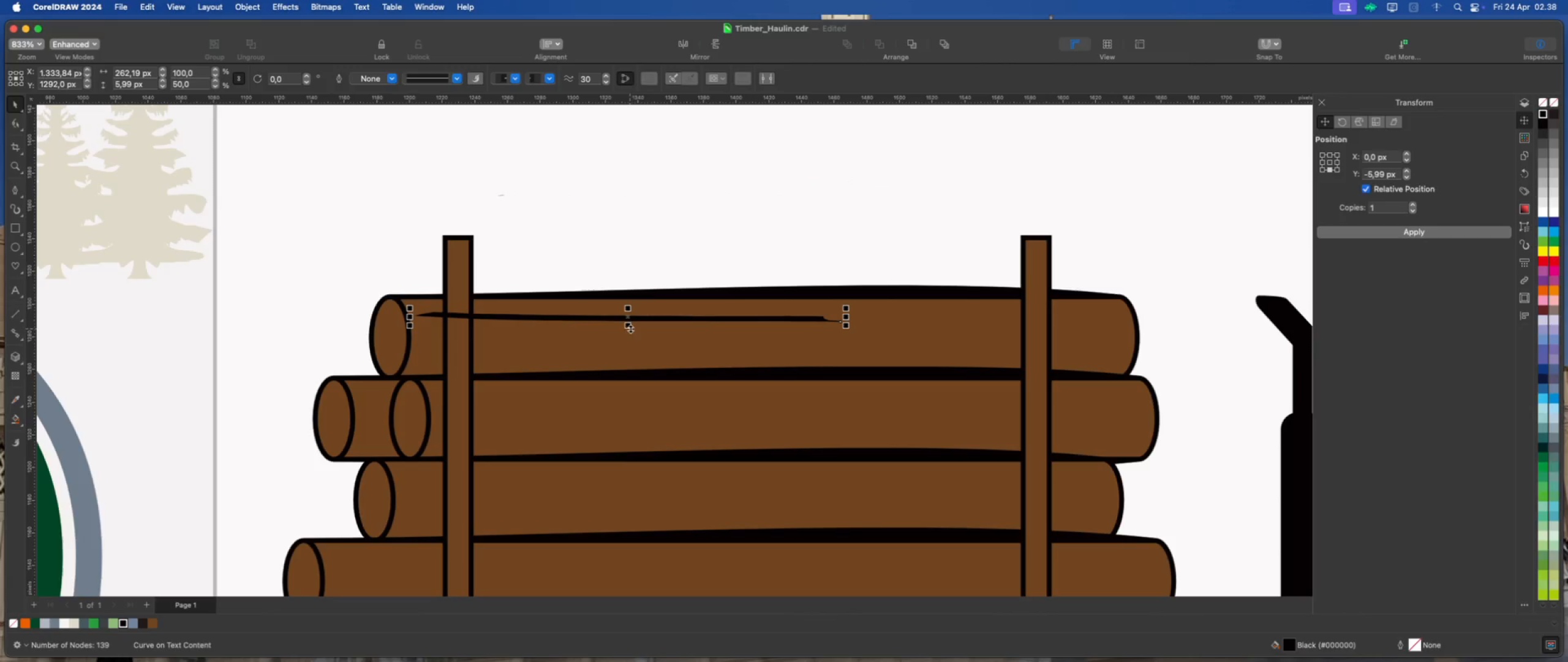 
left_click([662, 319])
 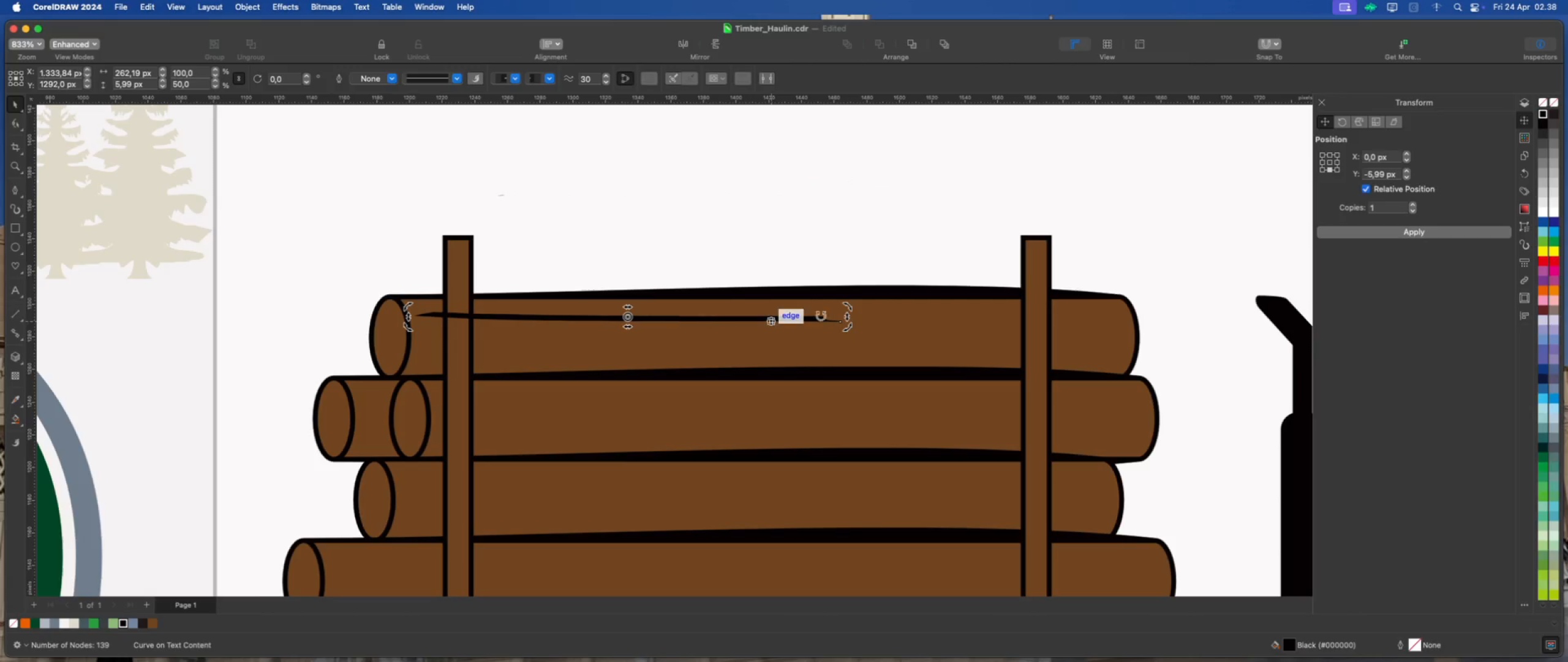 
left_click_drag(start_coordinate=[851, 306], to_coordinate=[851, 301])
 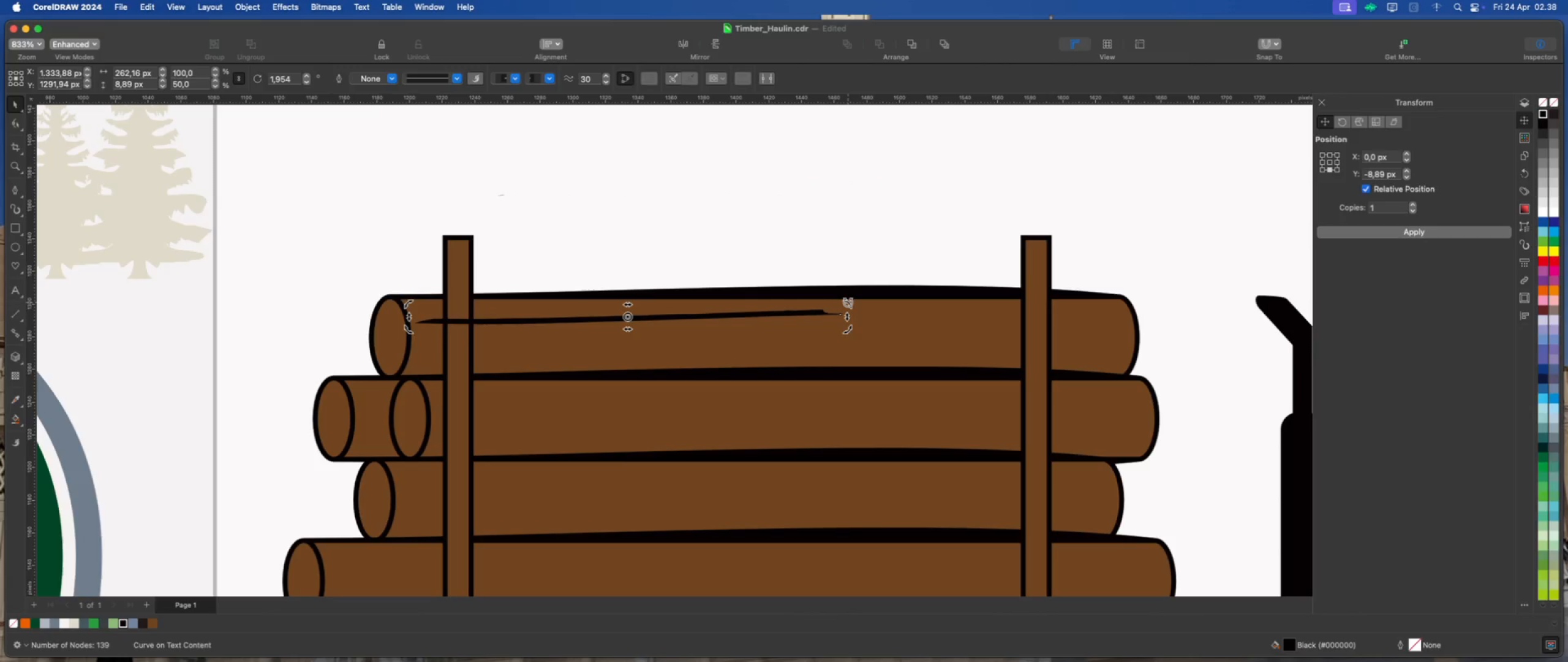 
scroll: coordinate [850, 328], scroll_direction: up, amount: 2.0
 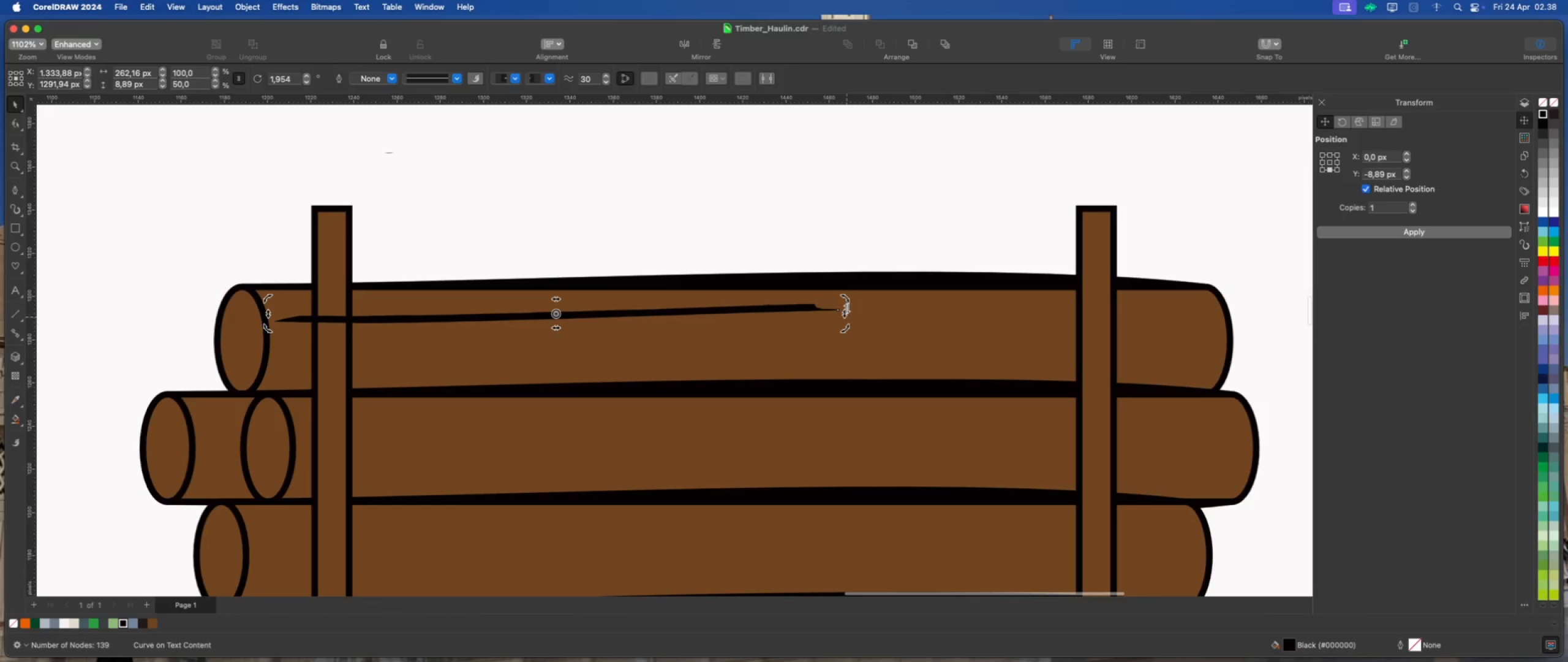 
left_click_drag(start_coordinate=[848, 299], to_coordinate=[849, 302])
 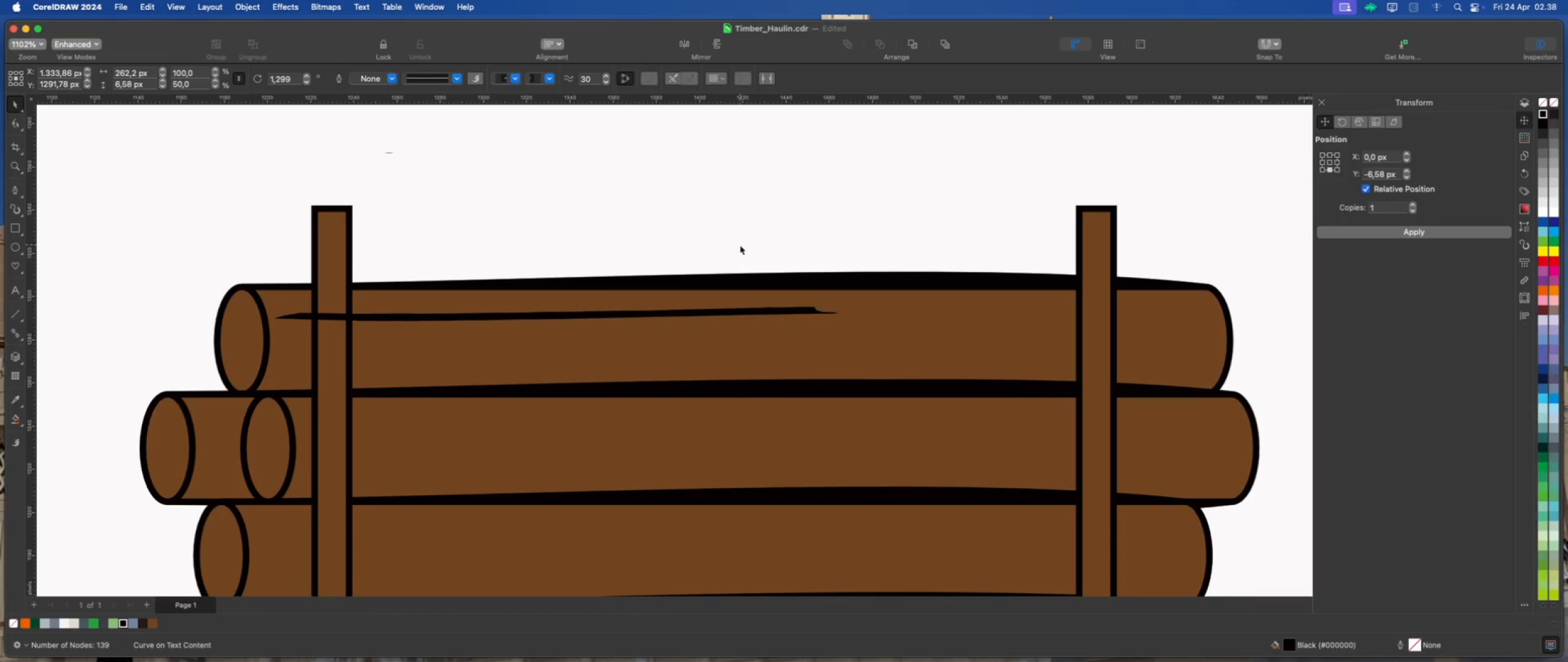 
left_click([711, 311])
 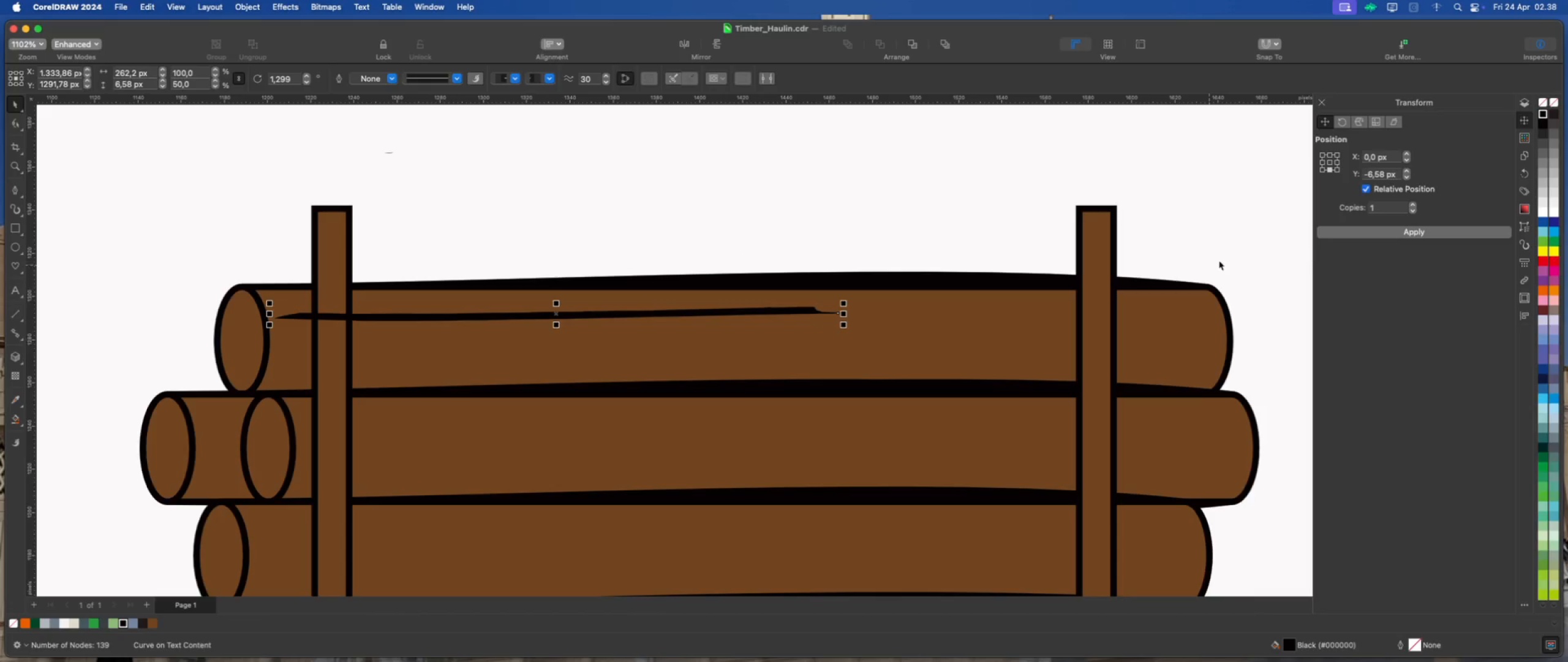 
left_click([1330, 234])
 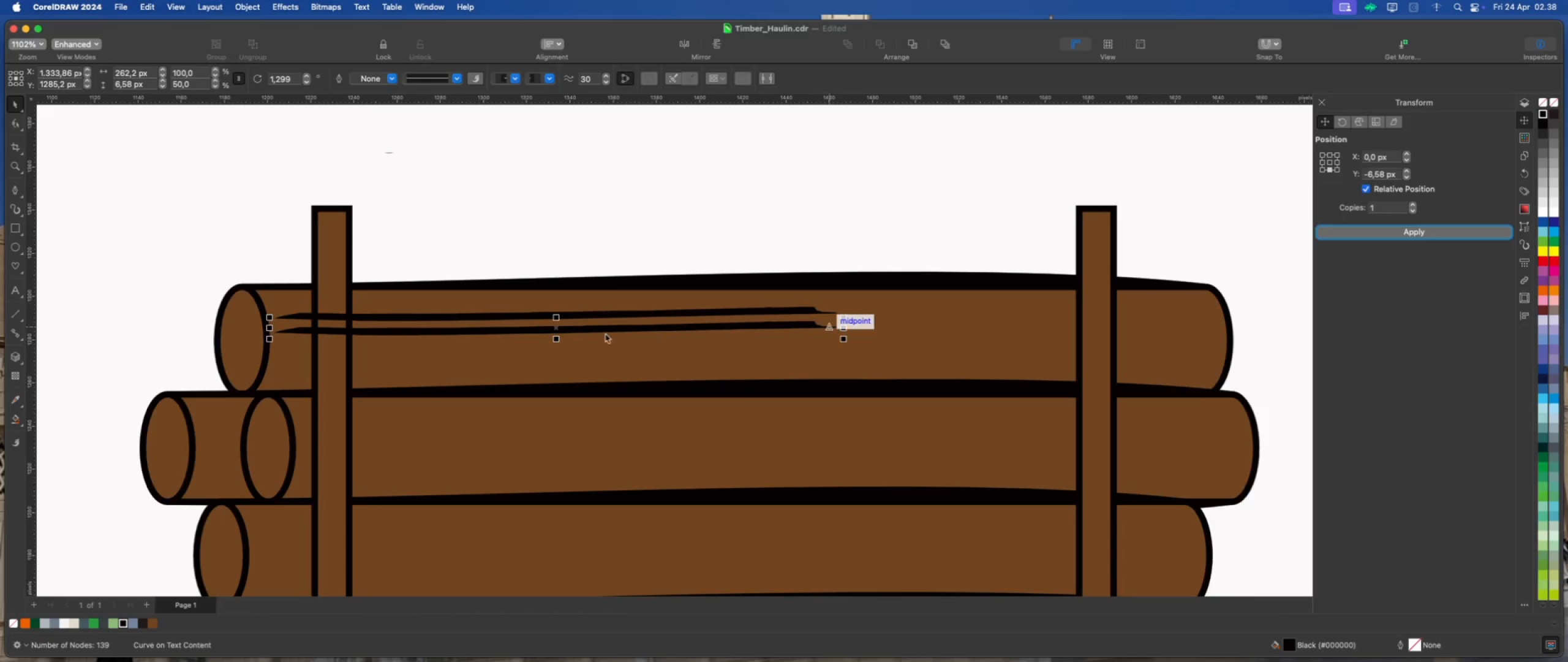 
left_click_drag(start_coordinate=[555, 327], to_coordinate=[649, 337])
 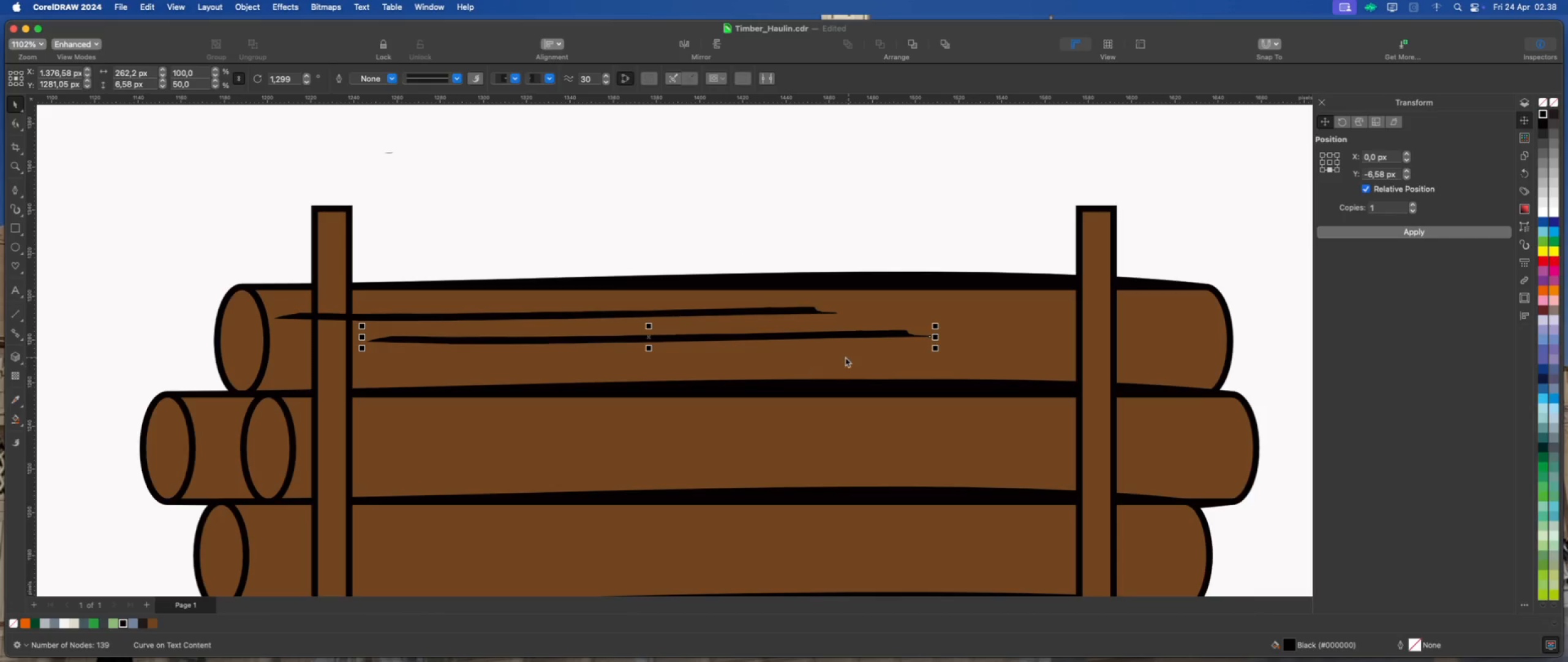 
scroll: coordinate [775, 319], scroll_direction: down, amount: 2.0
 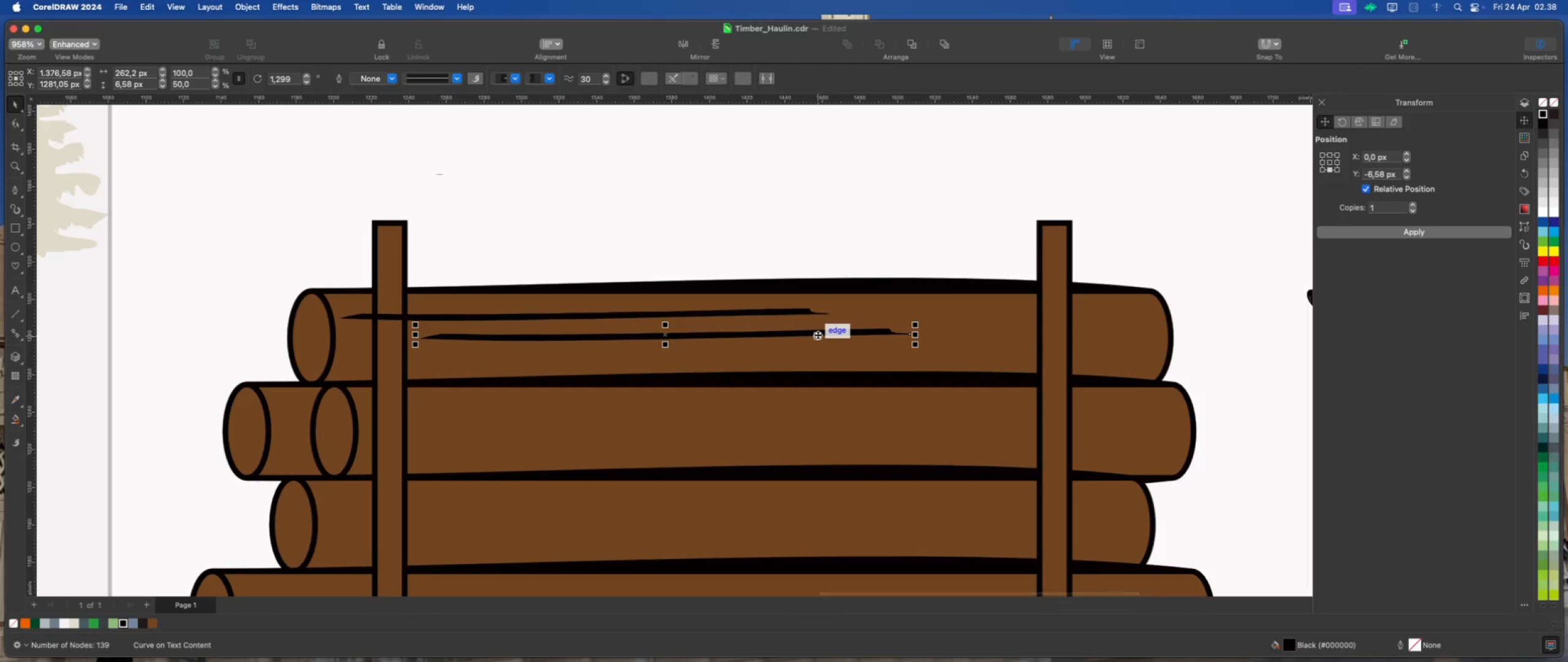 
key(Meta+D)
 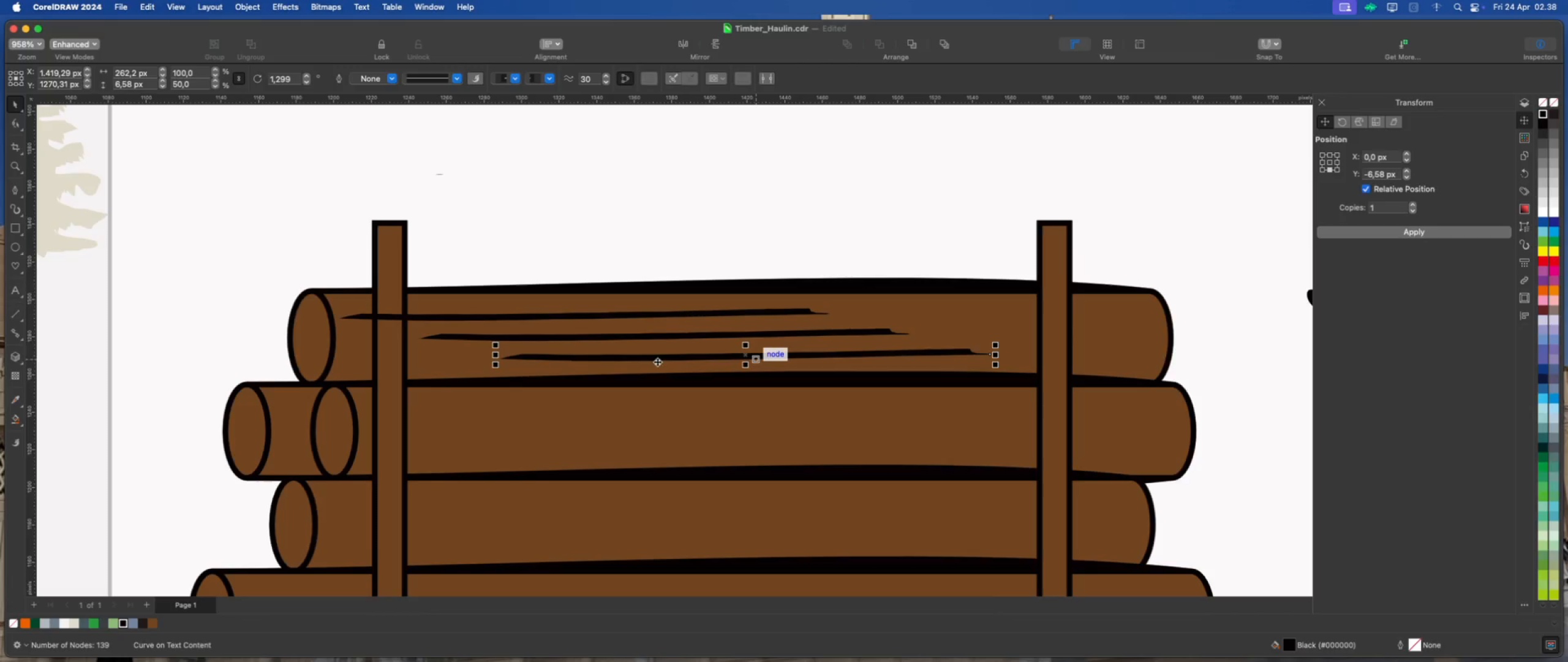 
left_click_drag(start_coordinate=[493, 354], to_coordinate=[678, 360])
 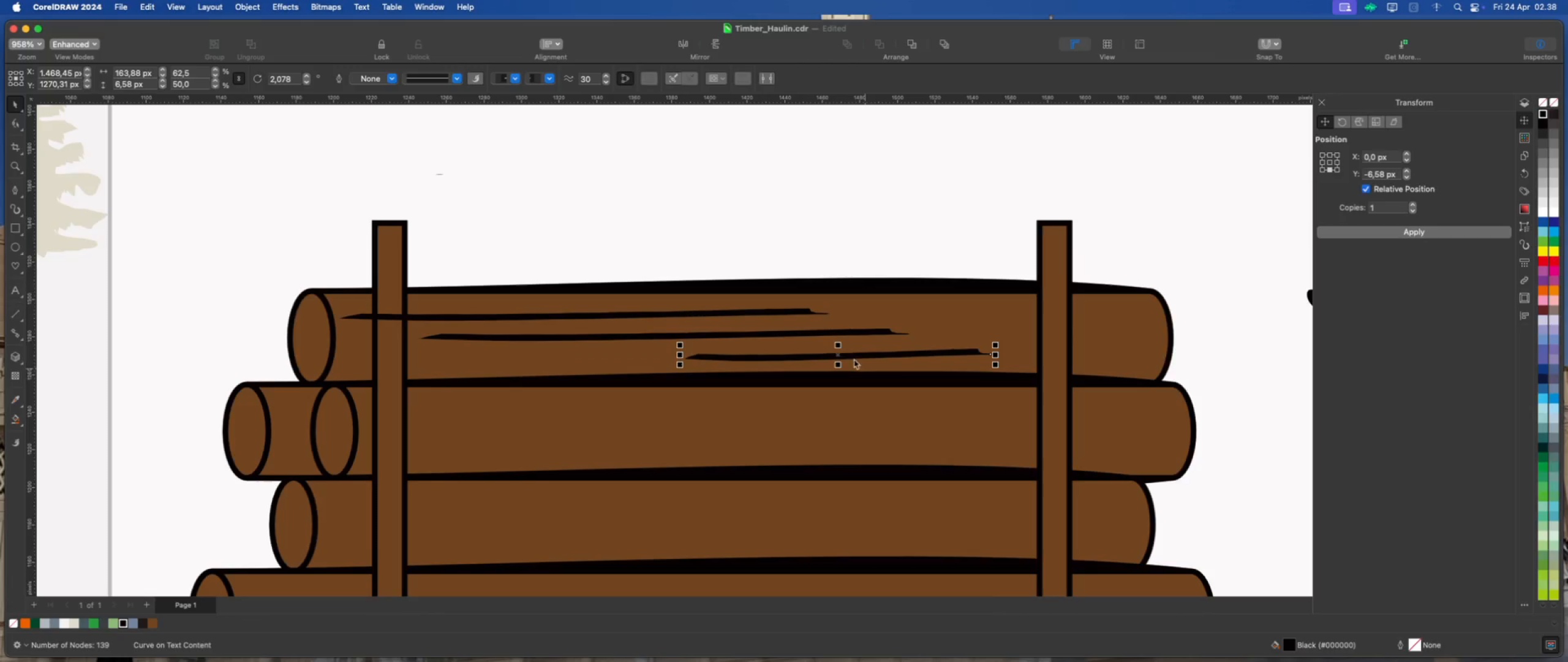 
left_click_drag(start_coordinate=[837, 354], to_coordinate=[1006, 357])
 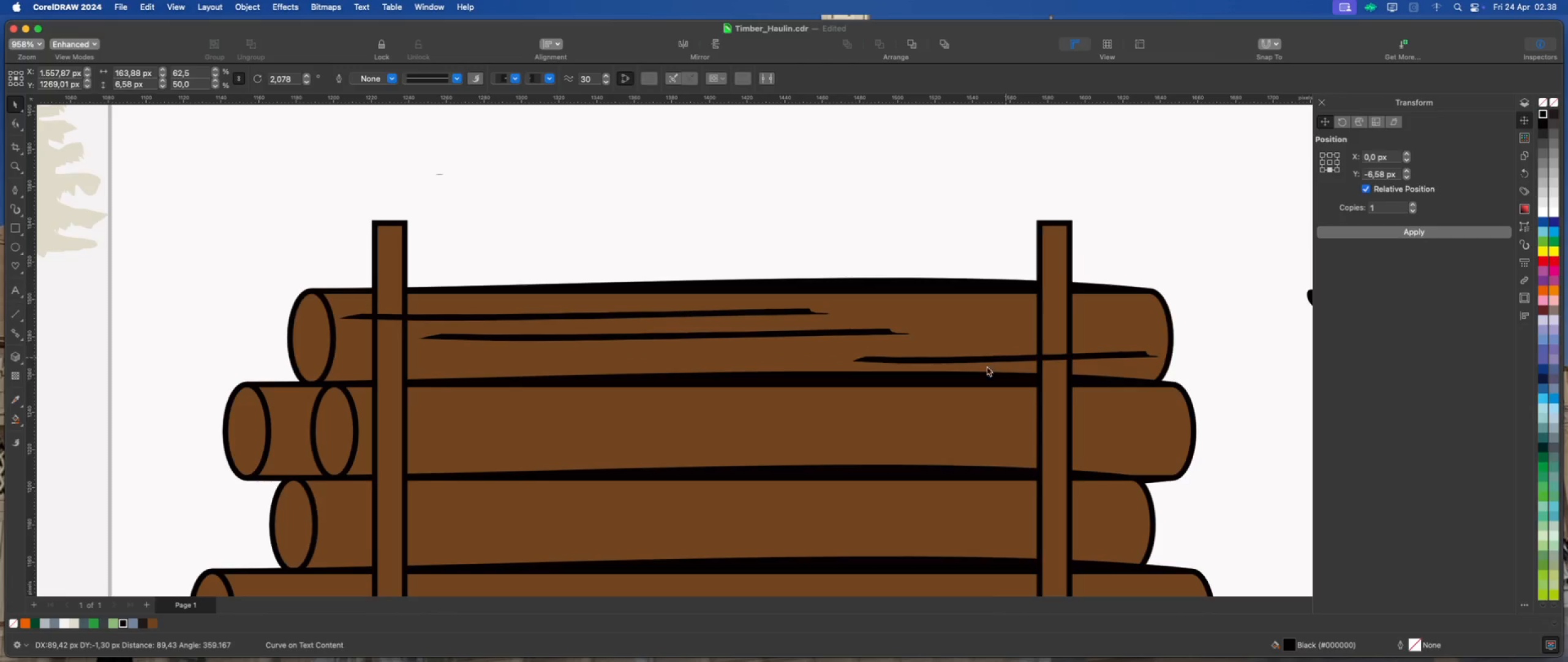 
scroll: coordinate [847, 196], scroll_direction: down, amount: 2.0
 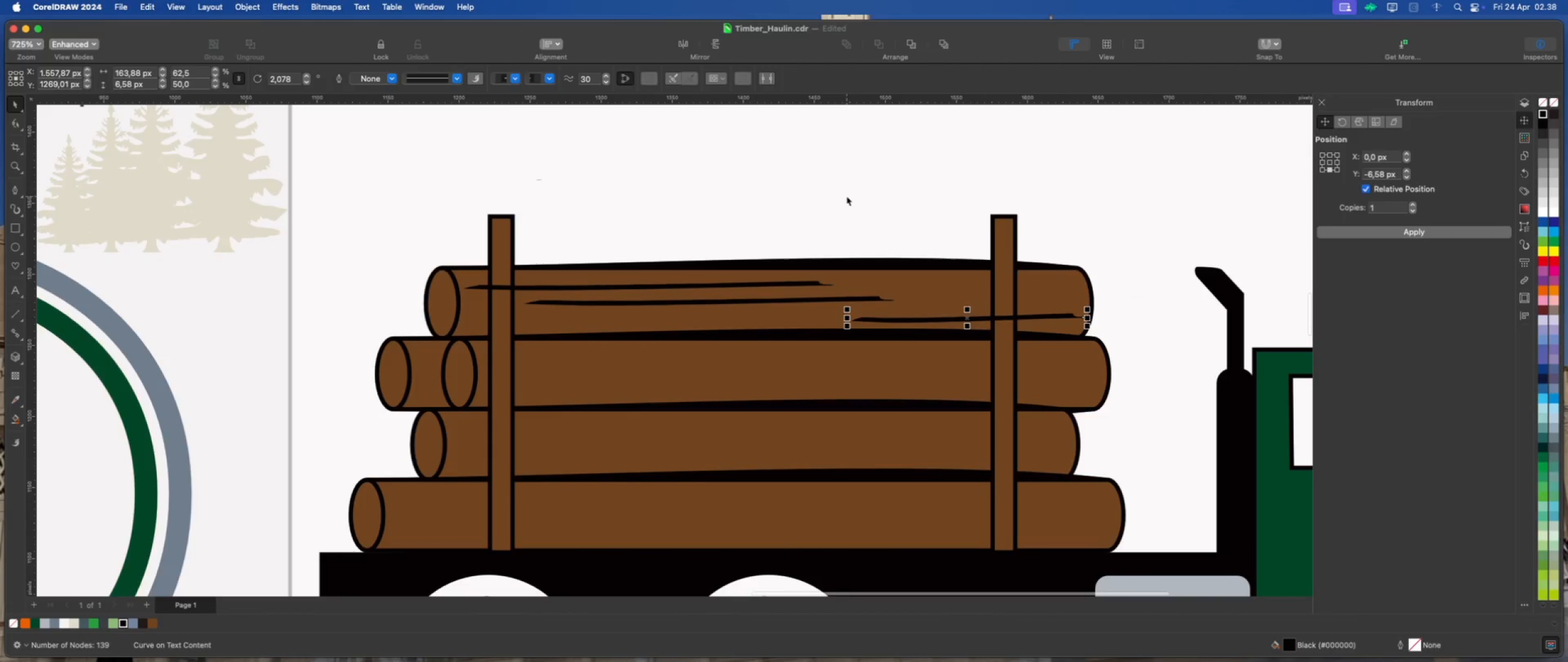 
left_click([846, 196])
 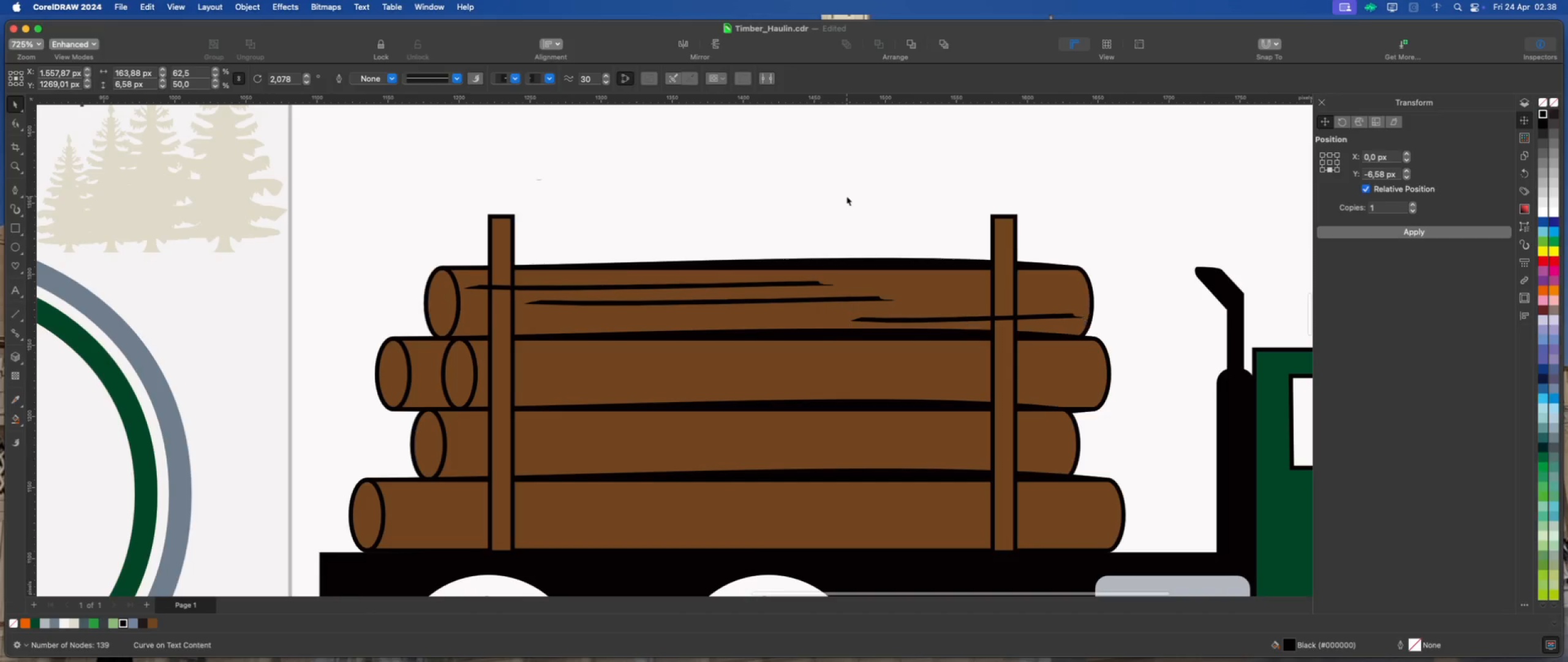 
scroll: coordinate [836, 200], scroll_direction: down, amount: 2.0
 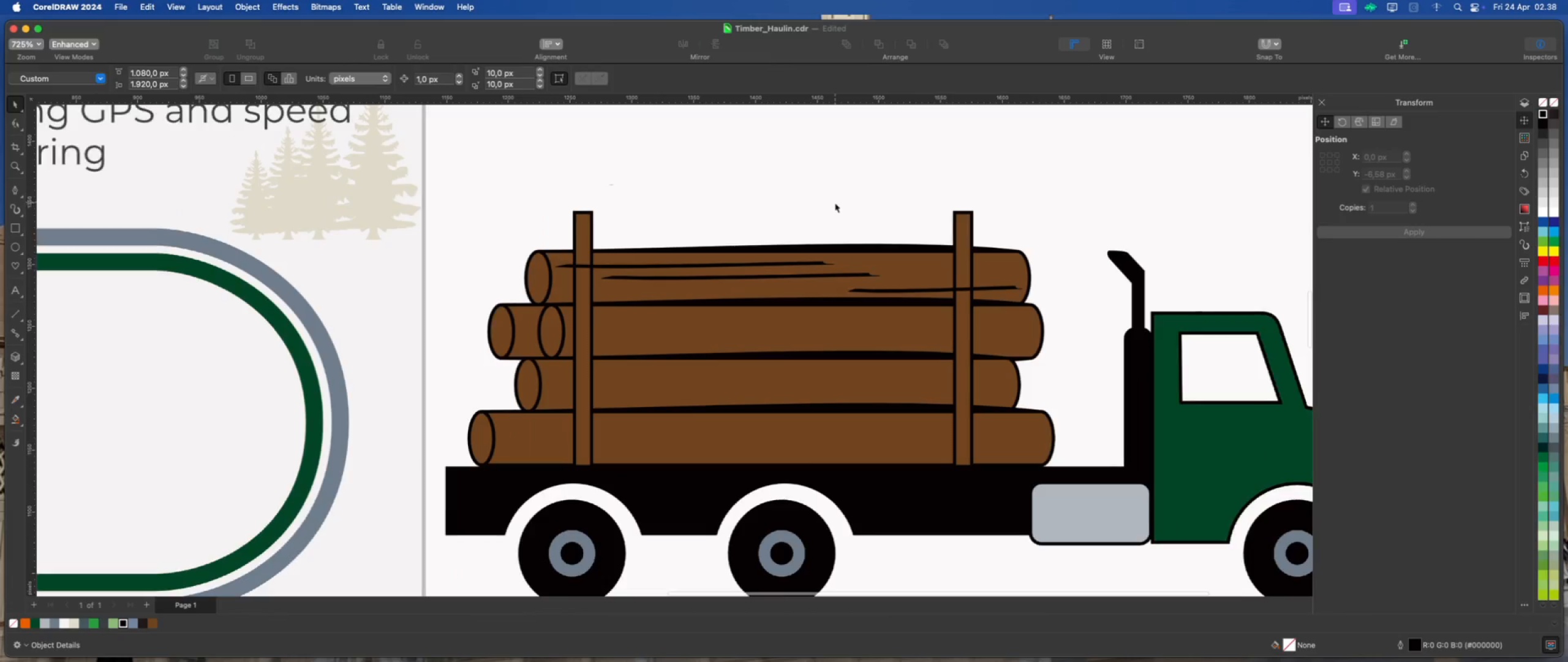 
scroll: coordinate [820, 215], scroll_direction: up, amount: 1.0
 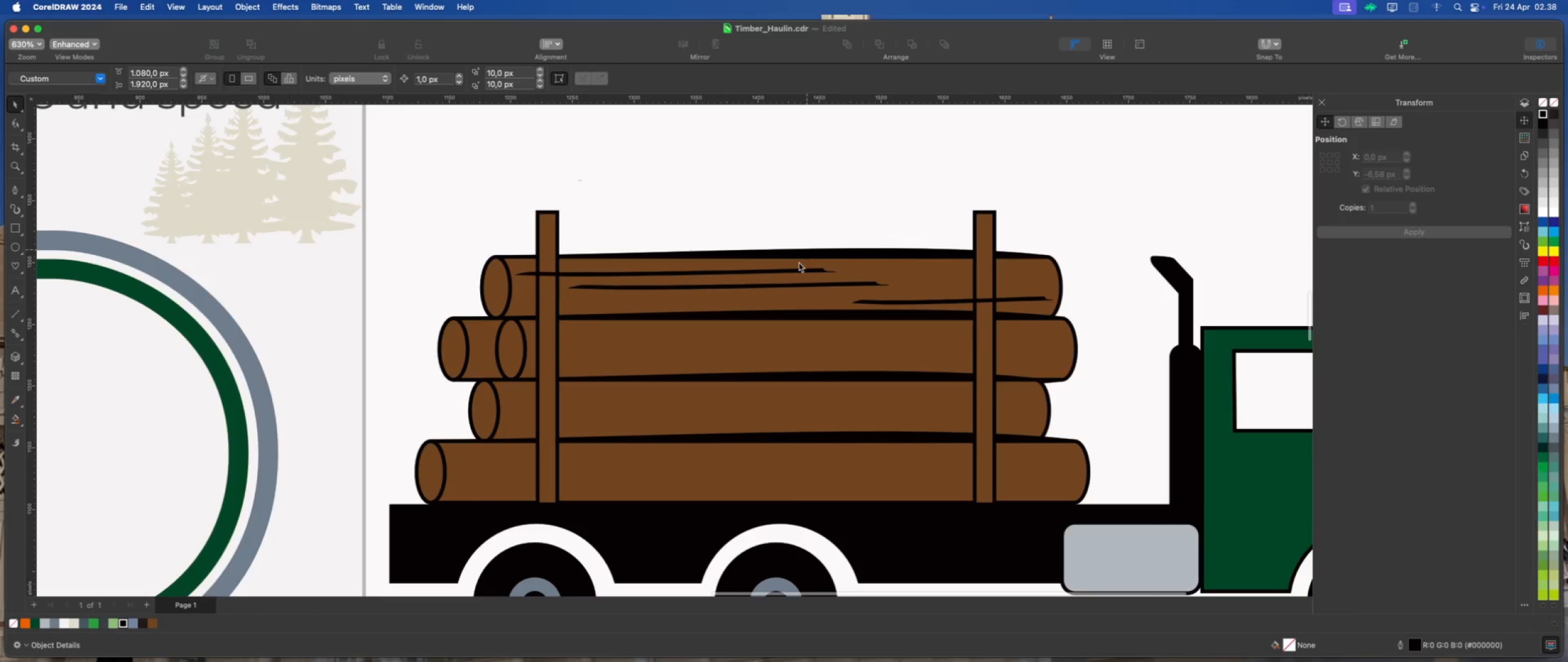 
left_click([774, 273])
 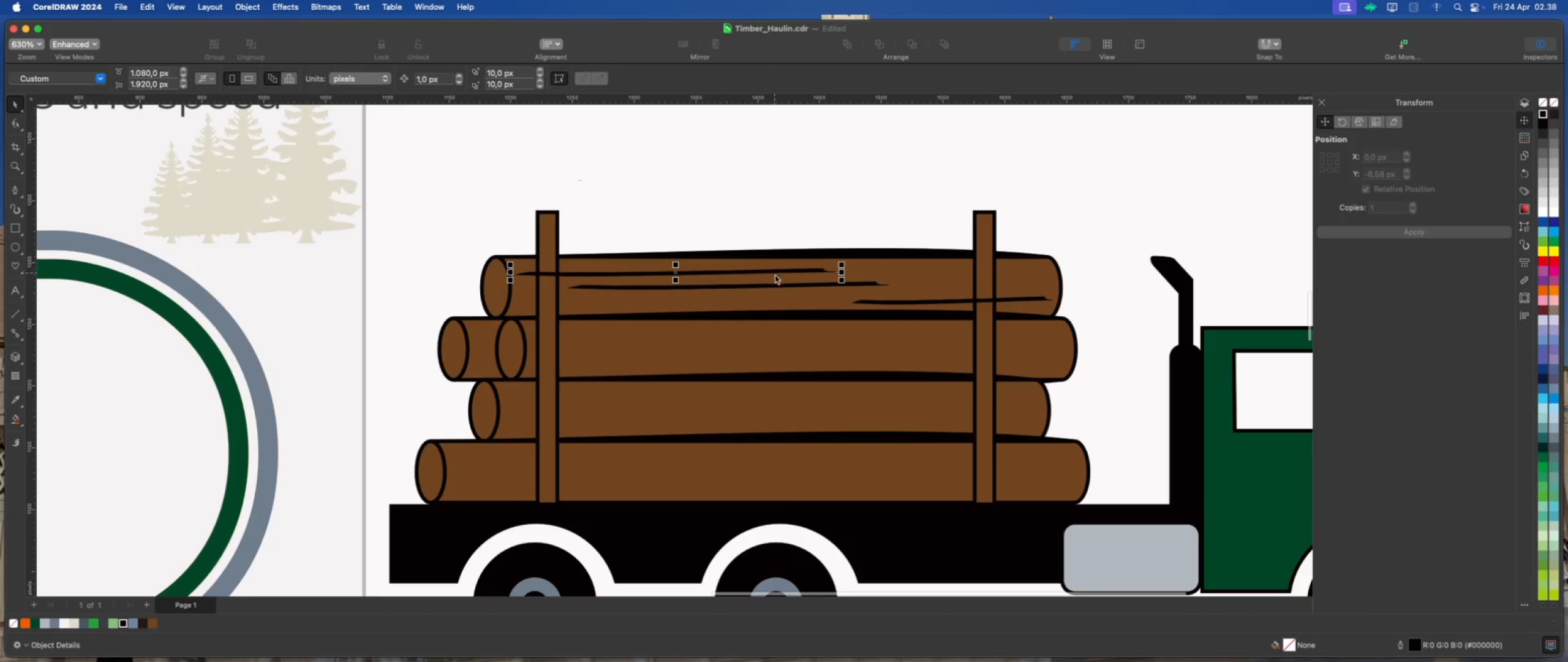 
hold_key(key=ShiftLeft, duration=1.27)
 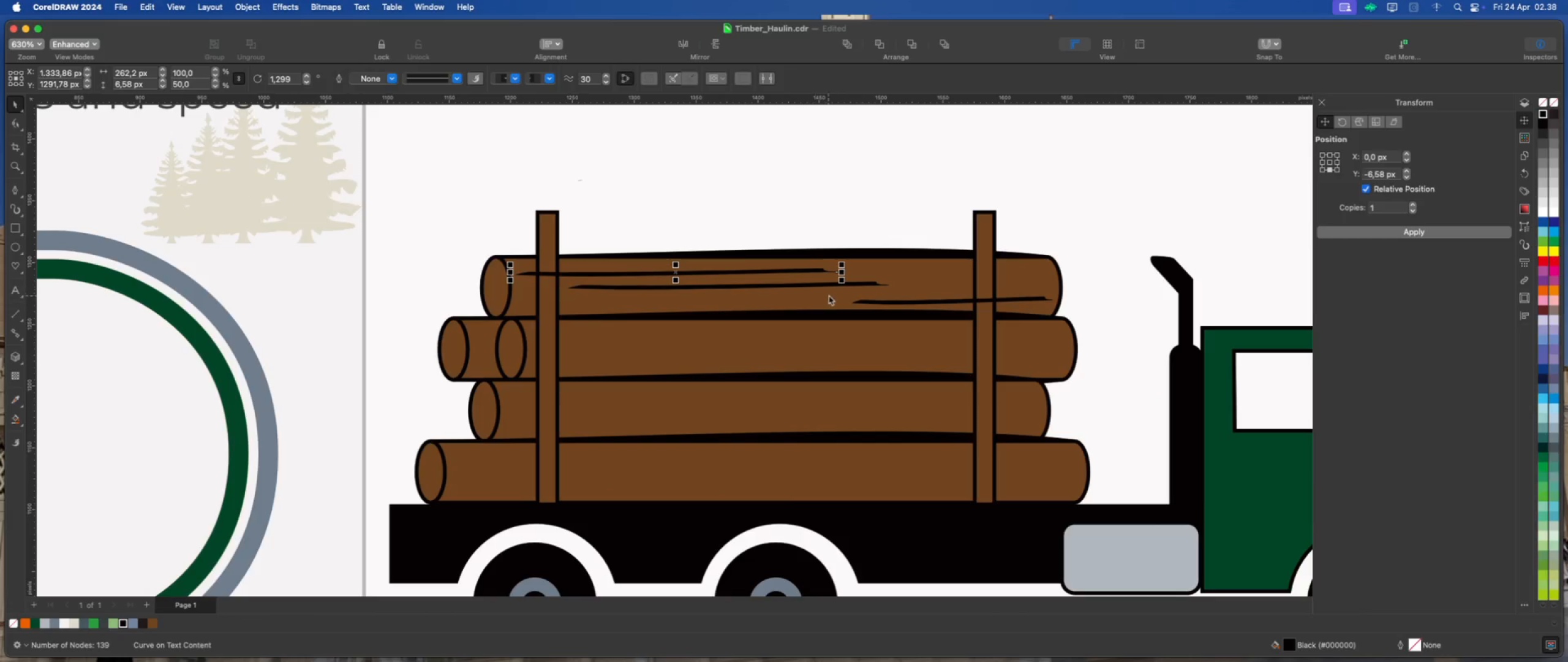 
left_click([873, 302])
 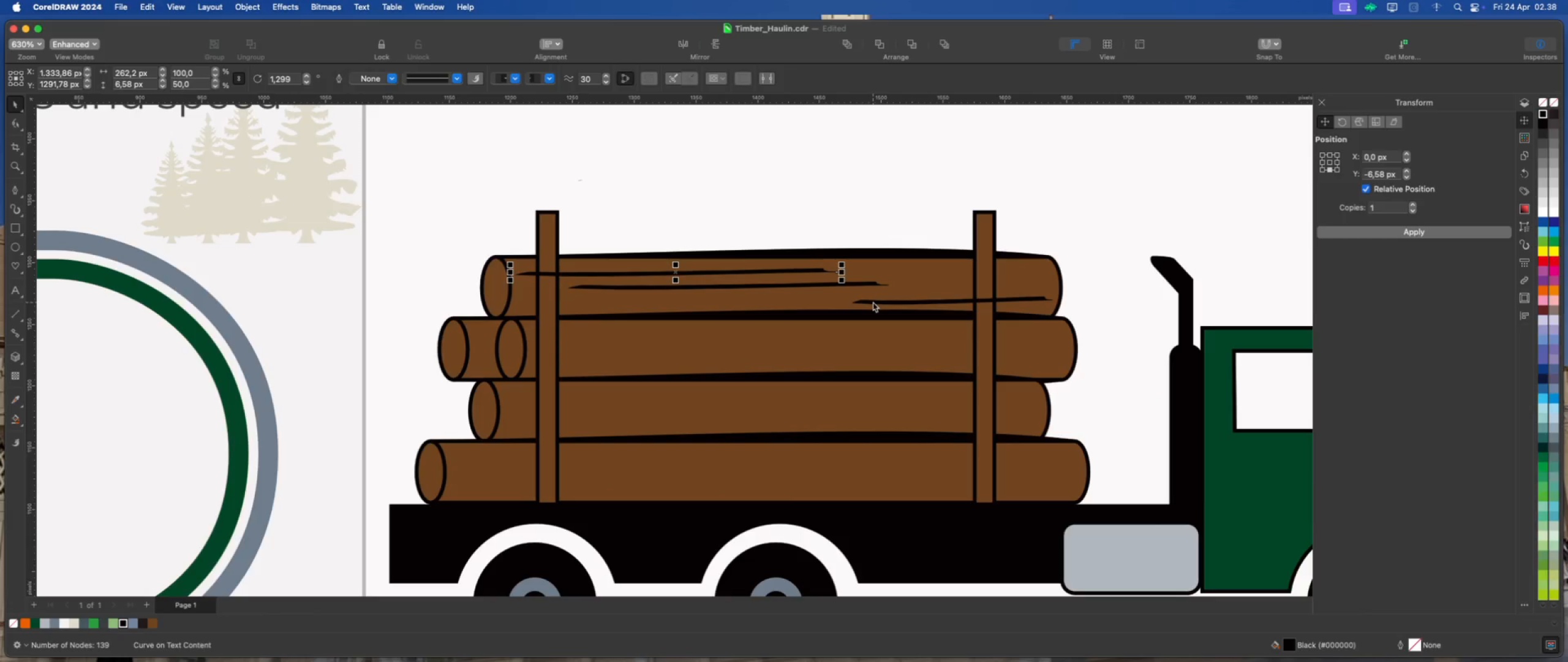 
key(Meta+D)
 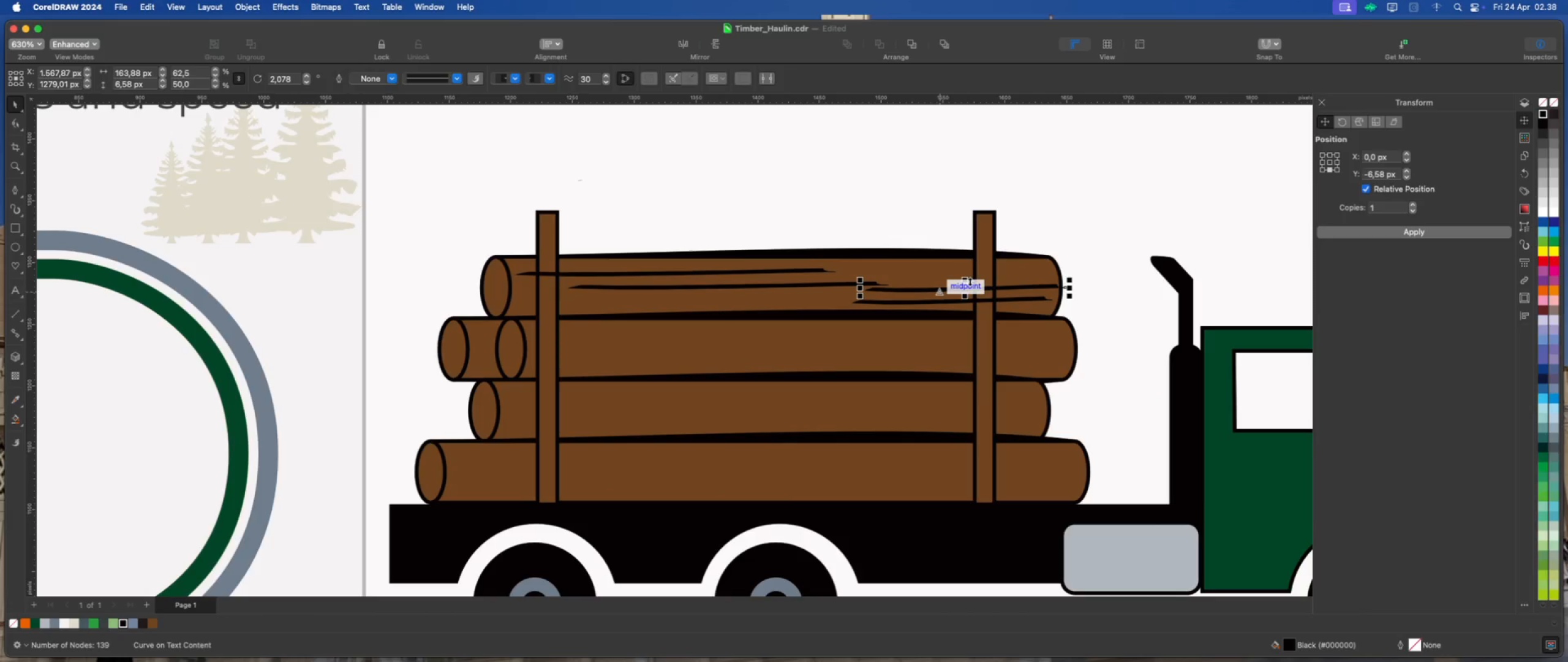 
left_click_drag(start_coordinate=[963, 287], to_coordinate=[629, 329])
 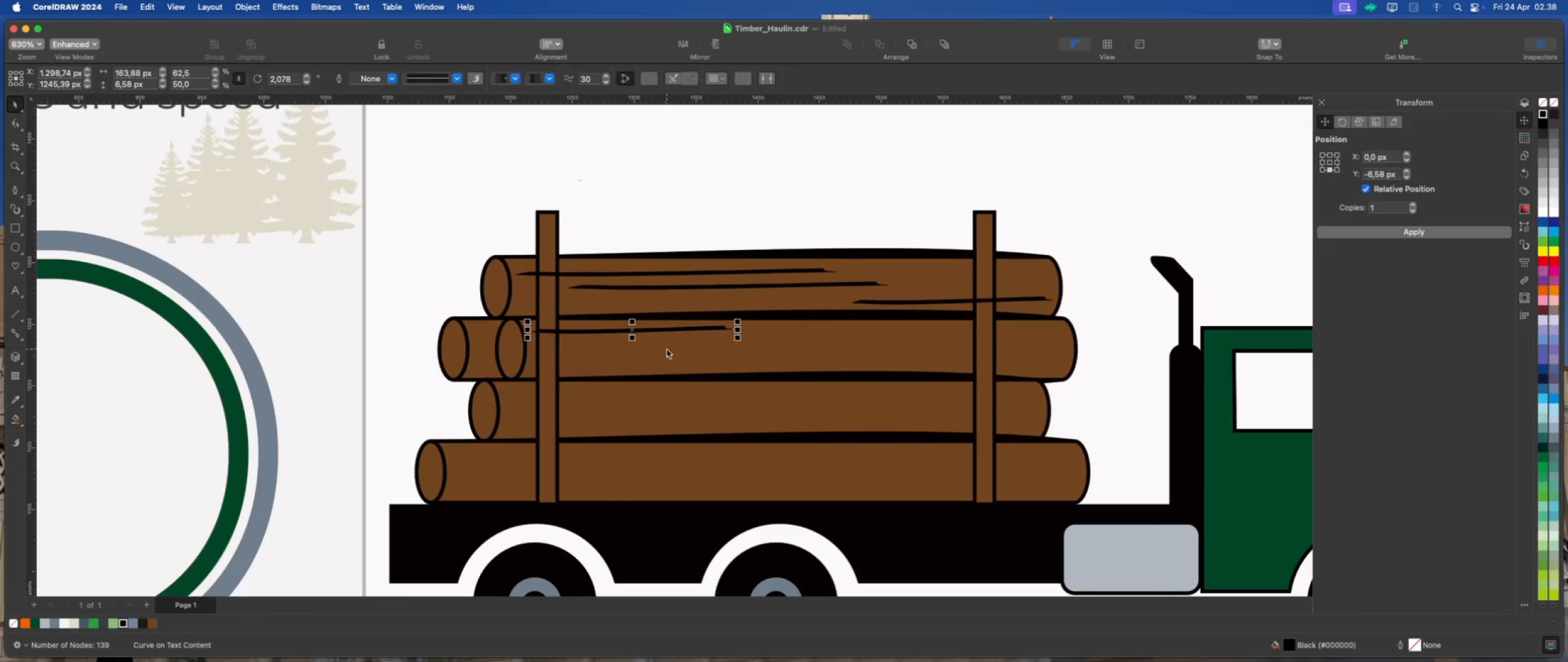 
key(Meta+D)
 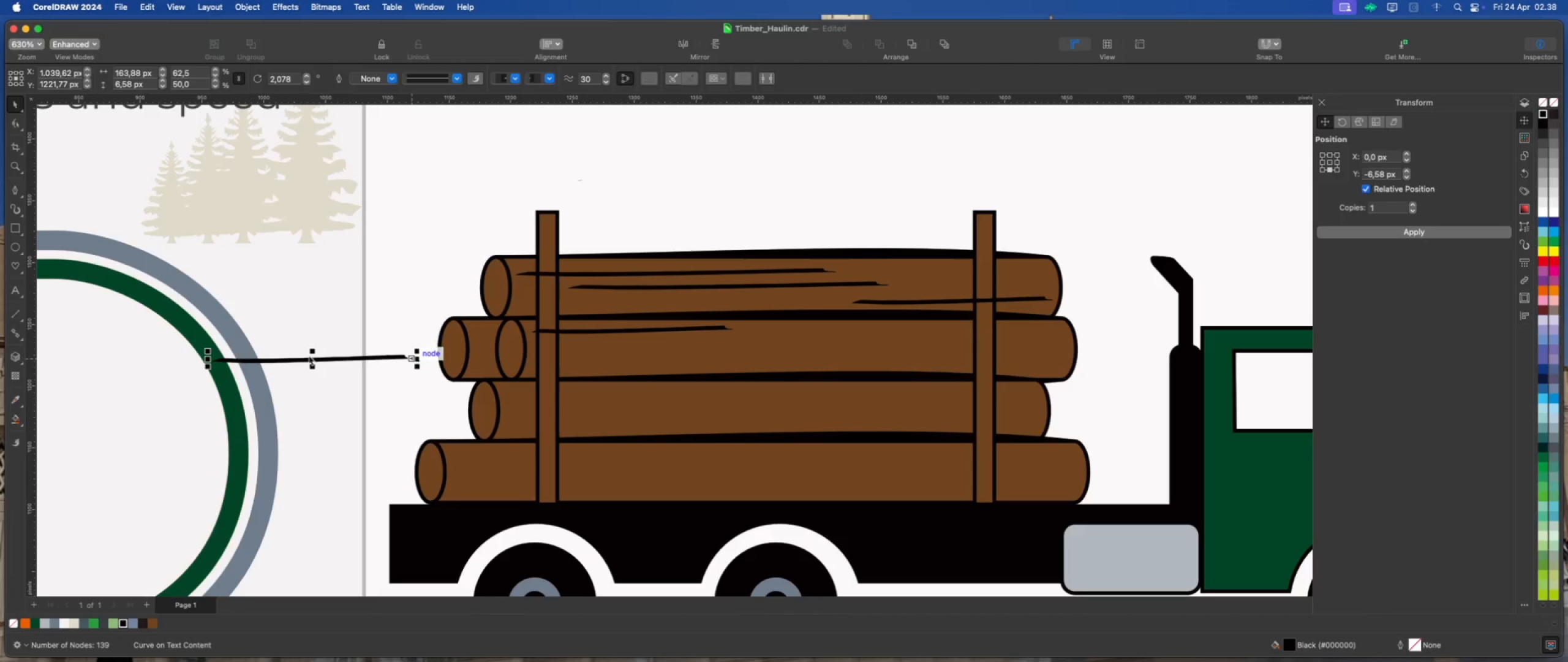 
left_click_drag(start_coordinate=[312, 359], to_coordinate=[662, 351])
 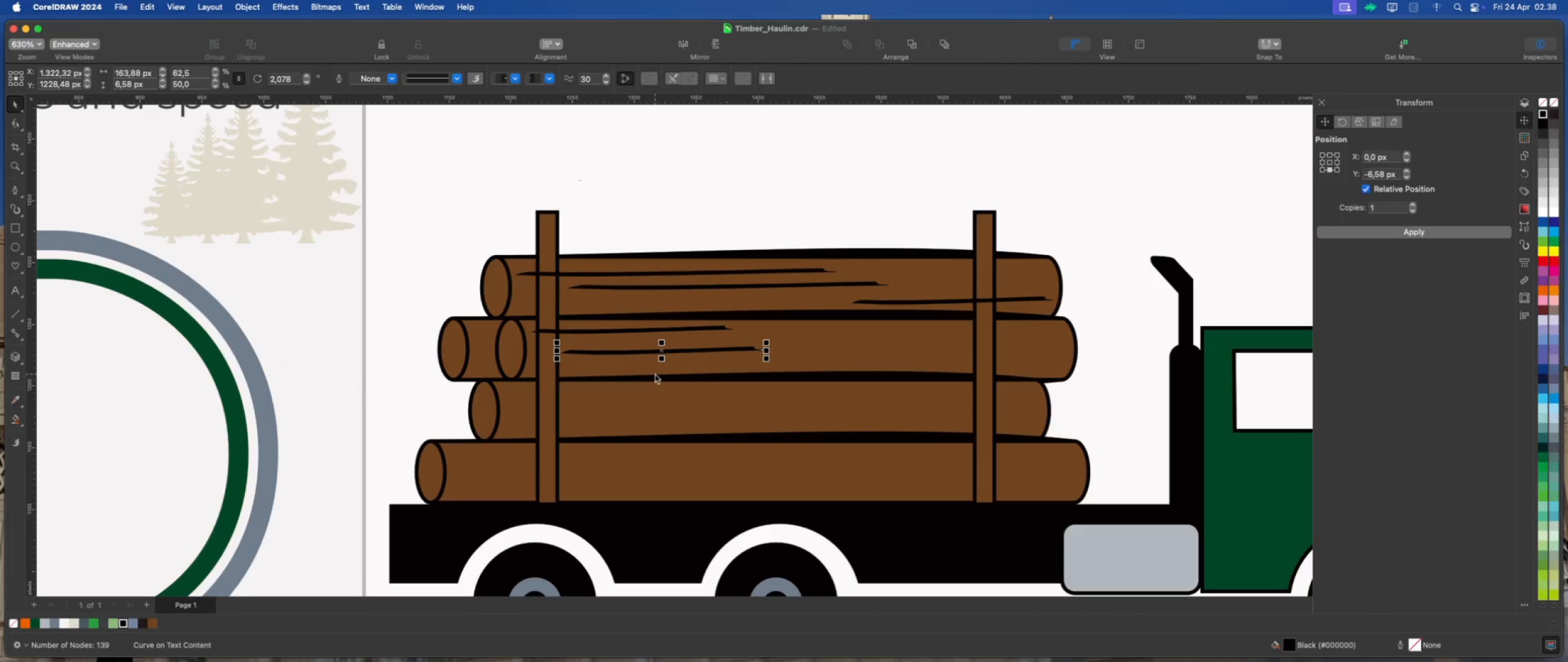 
key(Meta+D)
 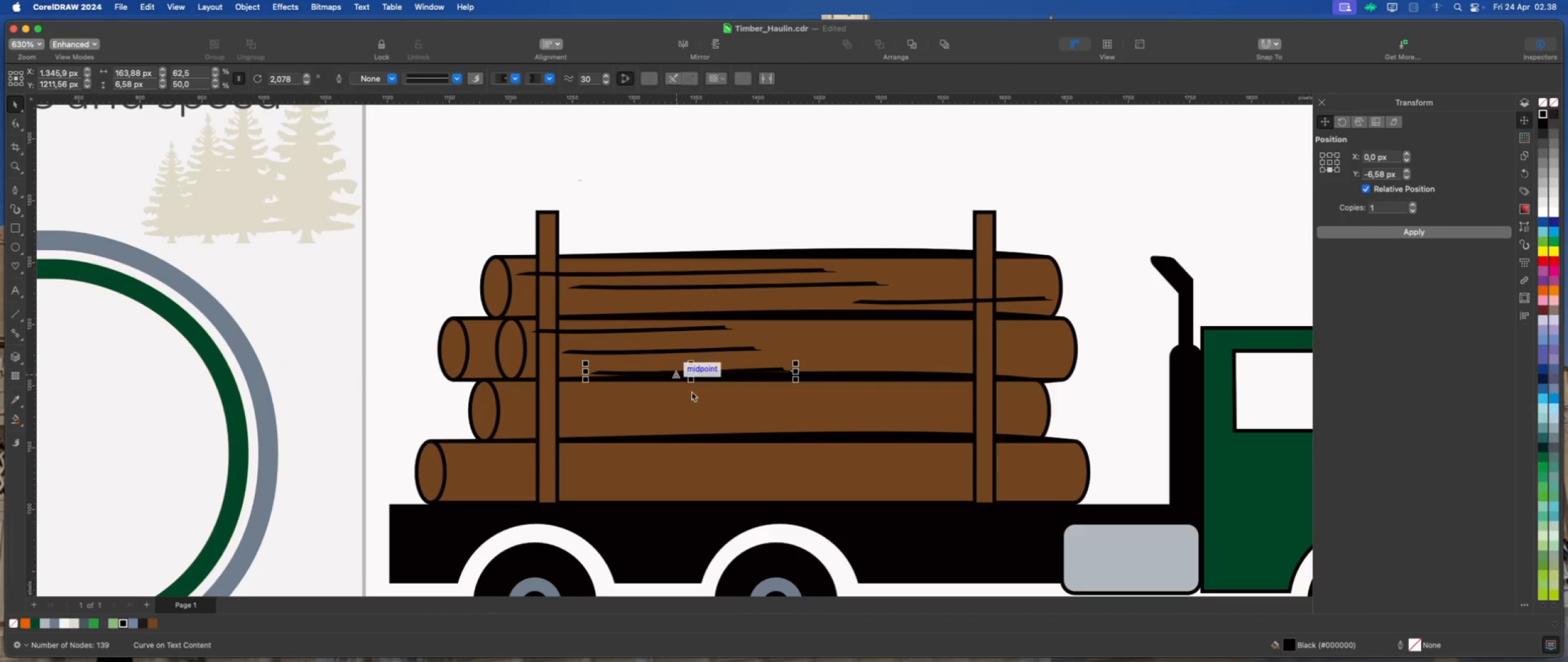 
left_click_drag(start_coordinate=[690, 369], to_coordinate=[967, 339])
 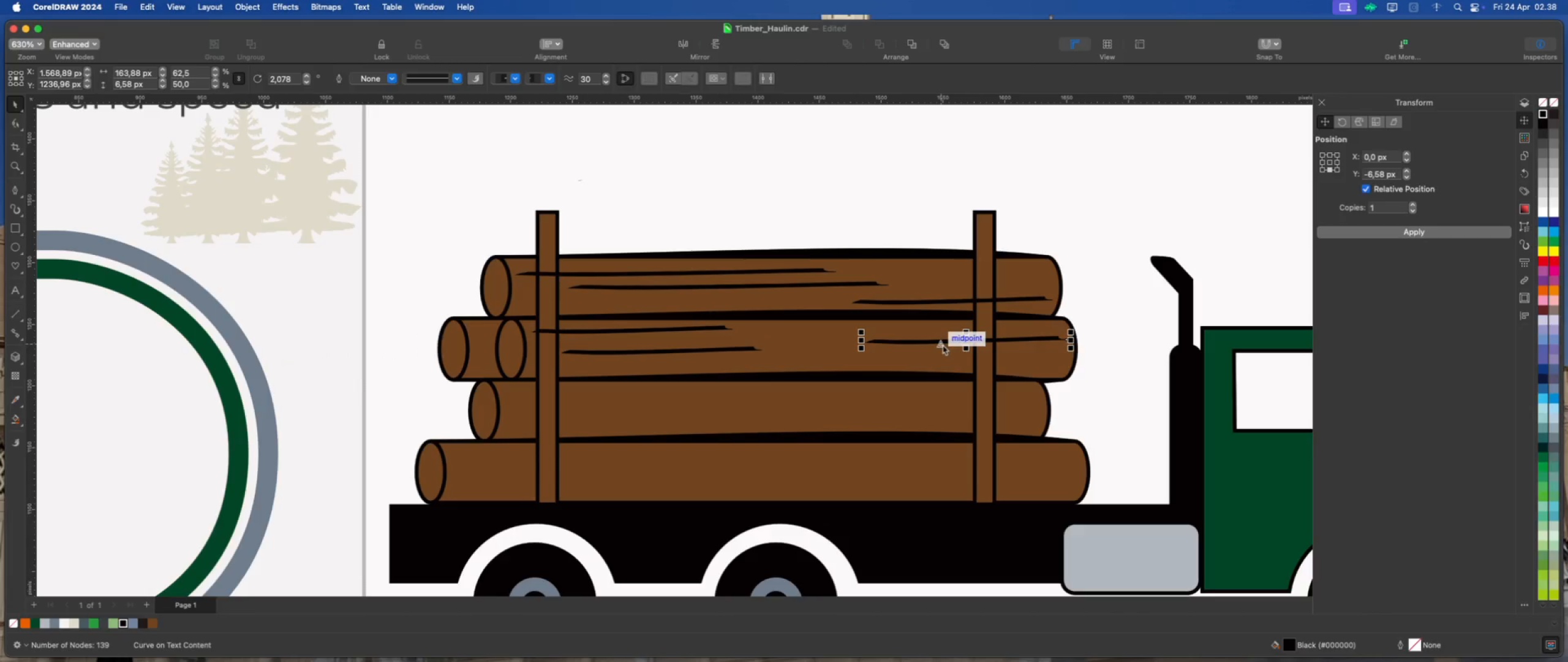 
key(Meta+D)
 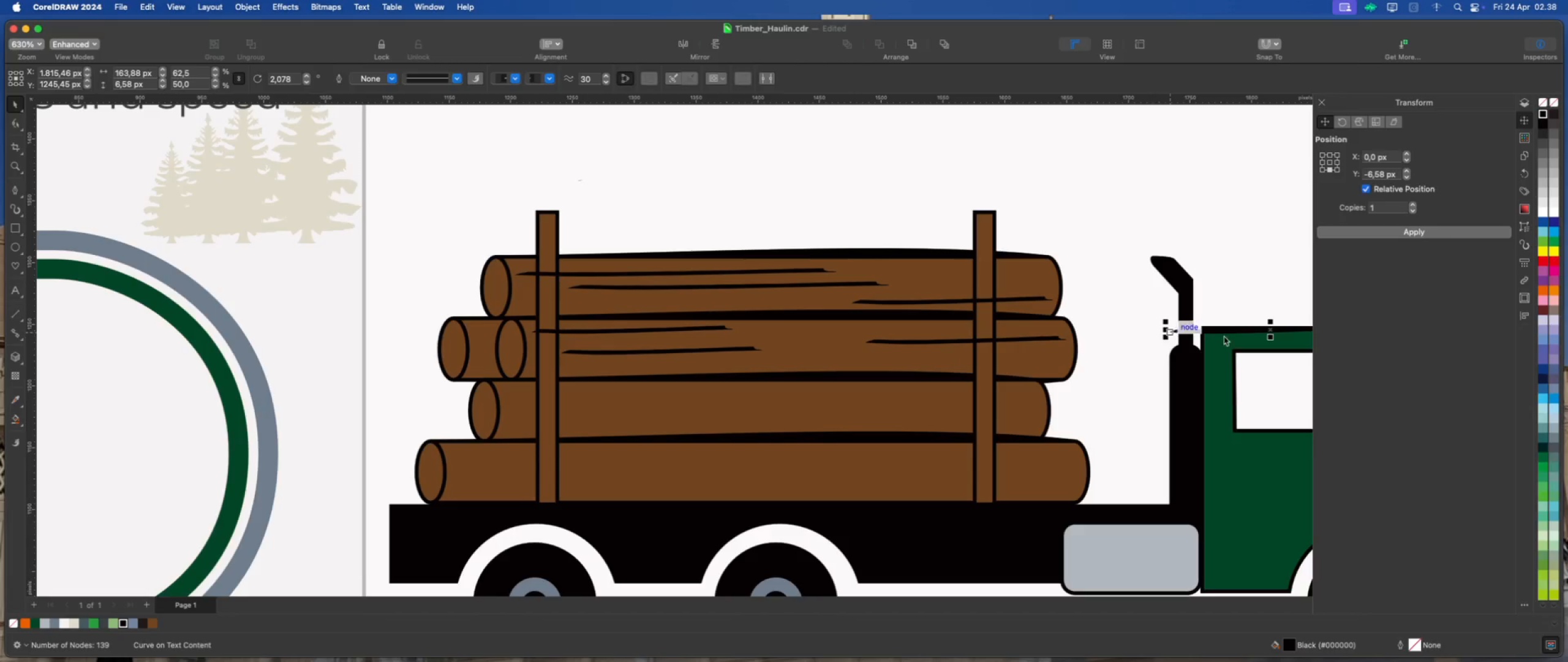 
left_click_drag(start_coordinate=[1268, 330], to_coordinate=[920, 357])
 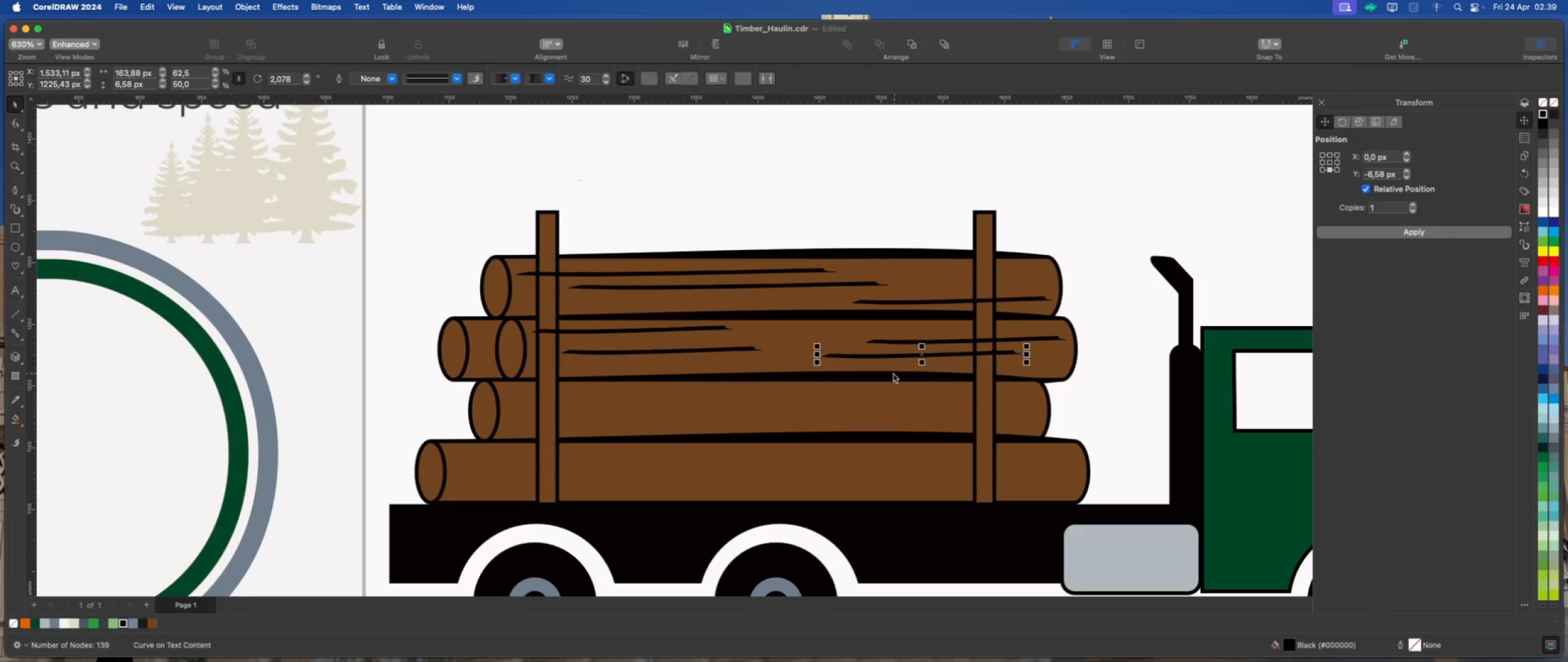 
key(Meta+D)
 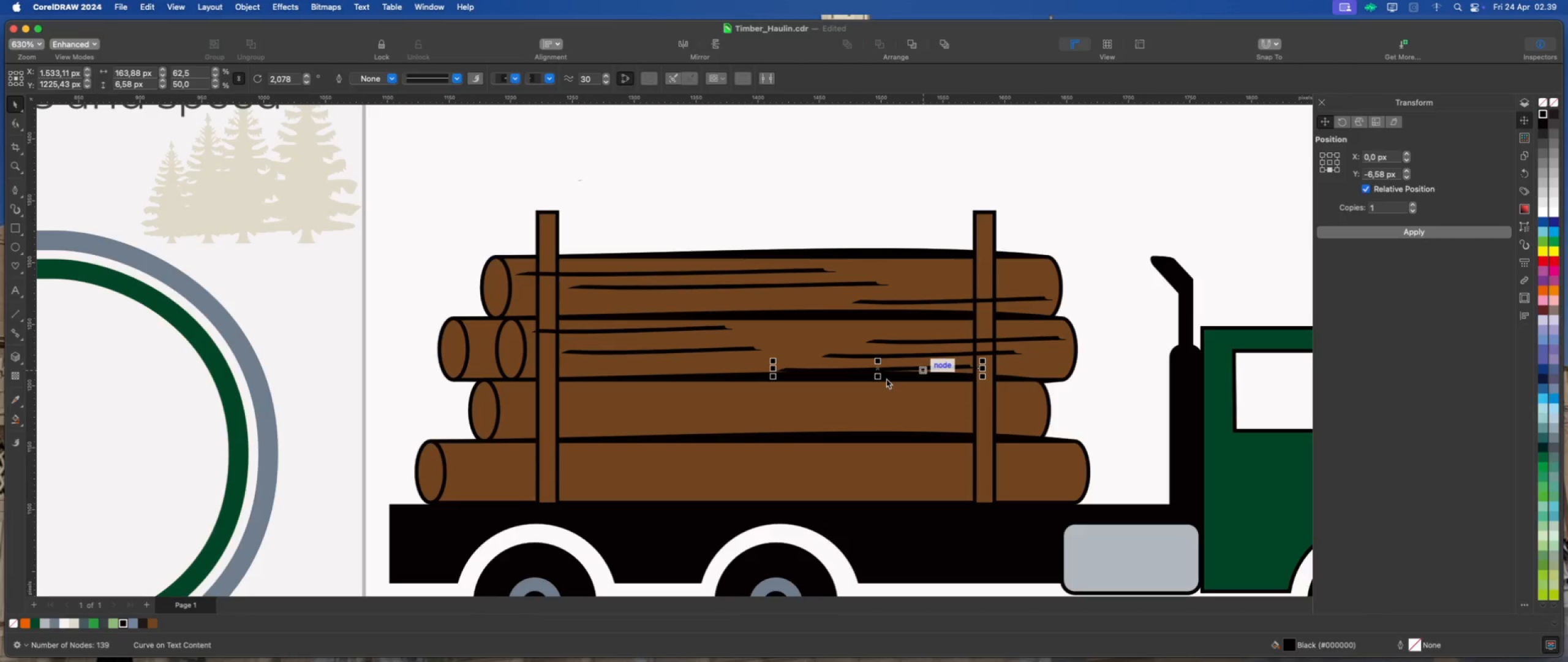 
left_click_drag(start_coordinate=[878, 368], to_coordinate=[655, 400])
 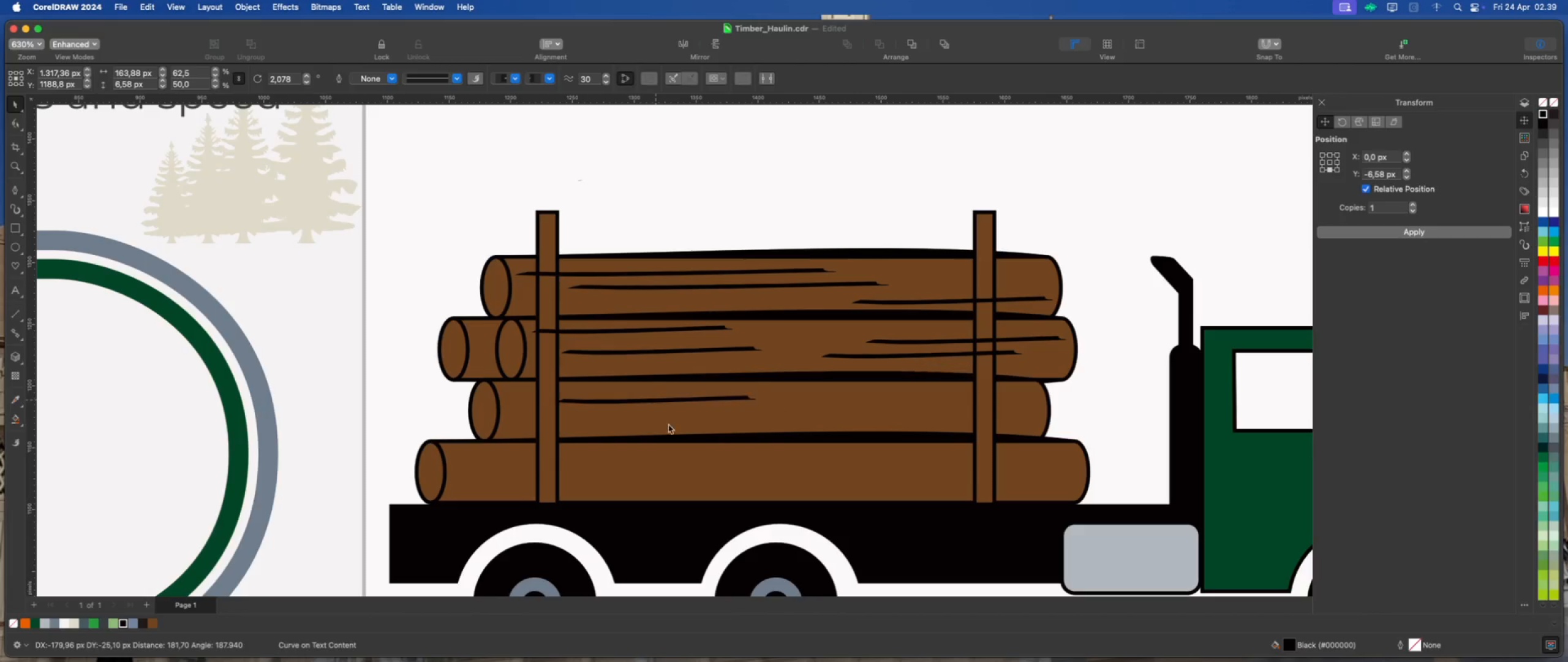 
key(Meta+D)
 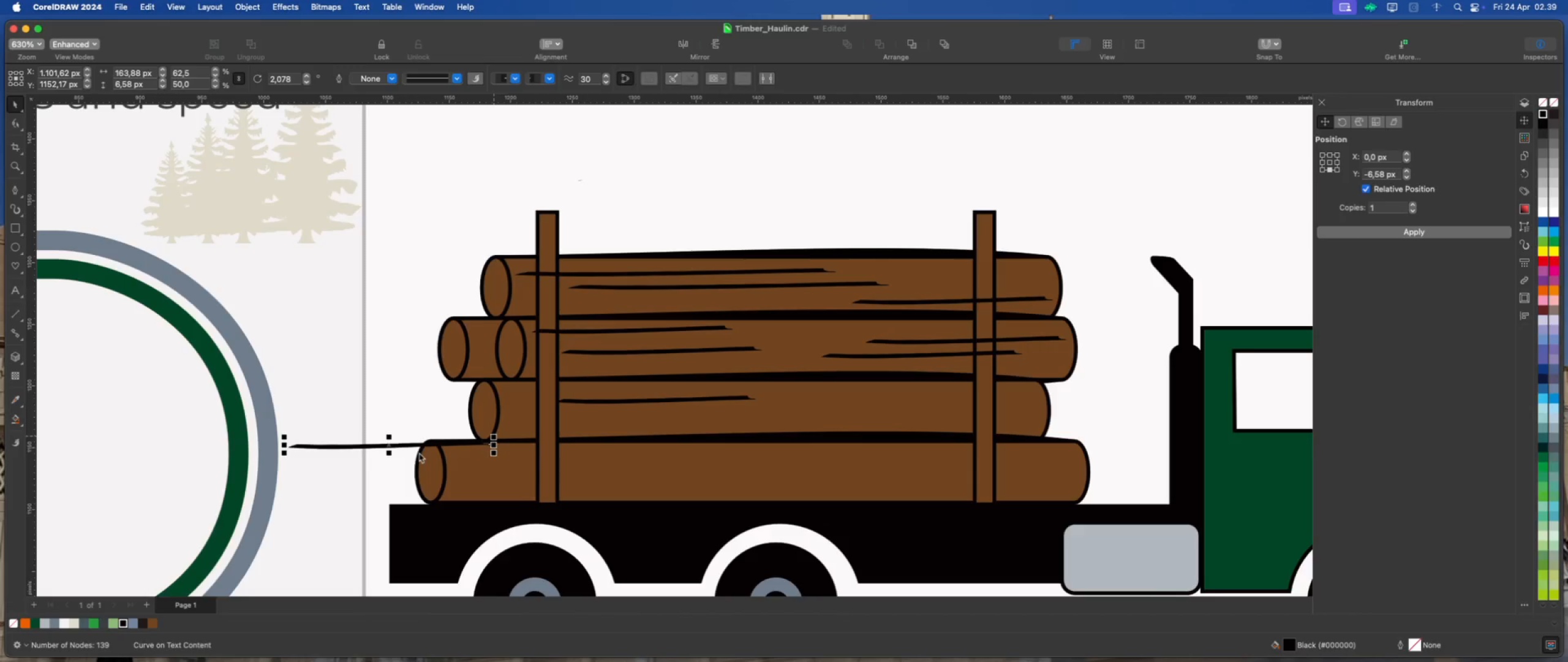 
left_click_drag(start_coordinate=[388, 447], to_coordinate=[929, 418])
 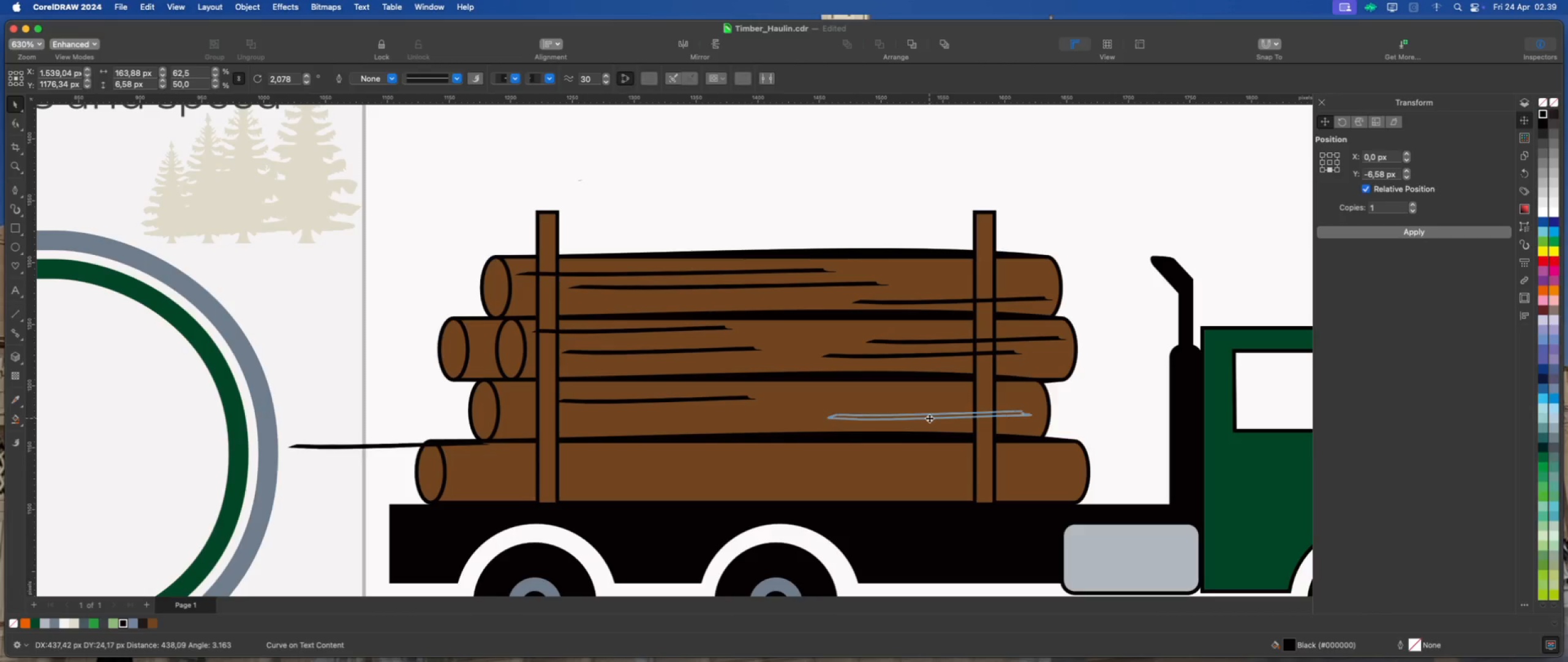 
key(Meta+D)
 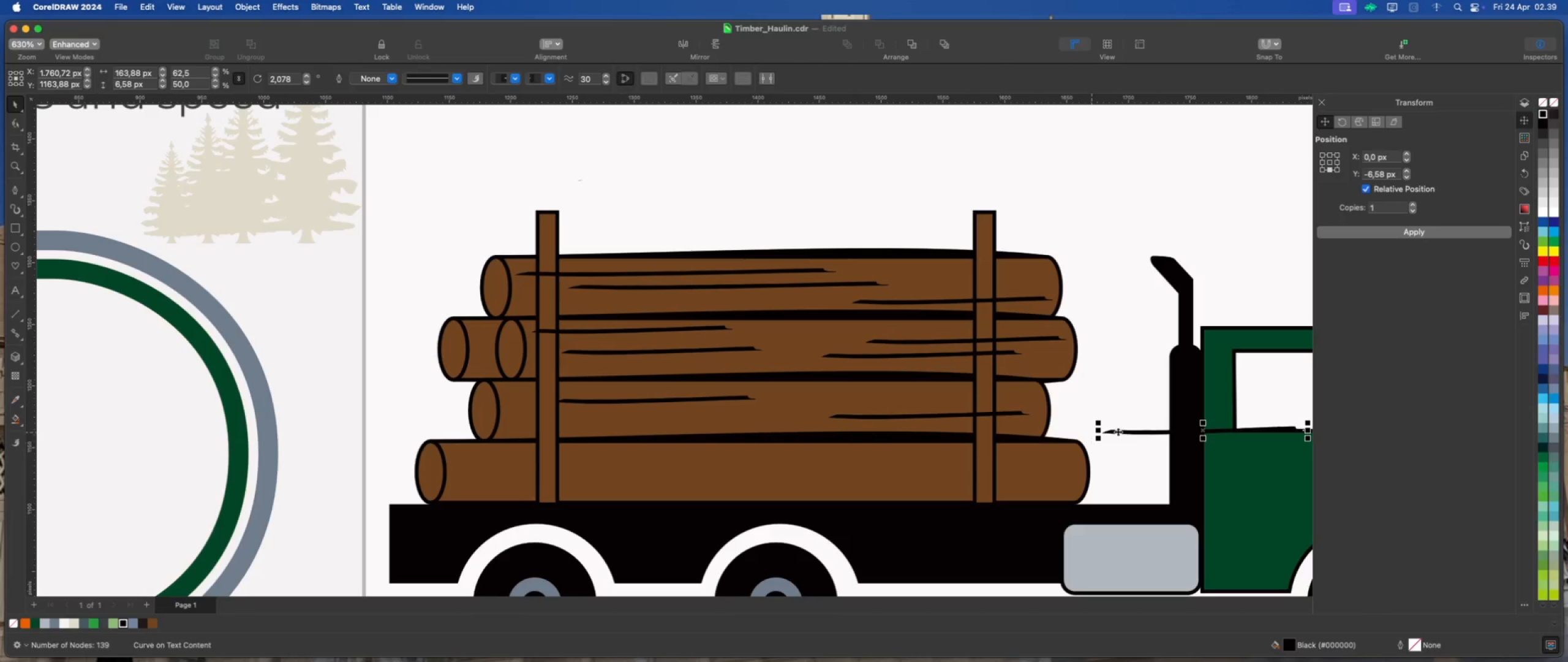 
left_click_drag(start_coordinate=[1207, 431], to_coordinate=[570, 458])
 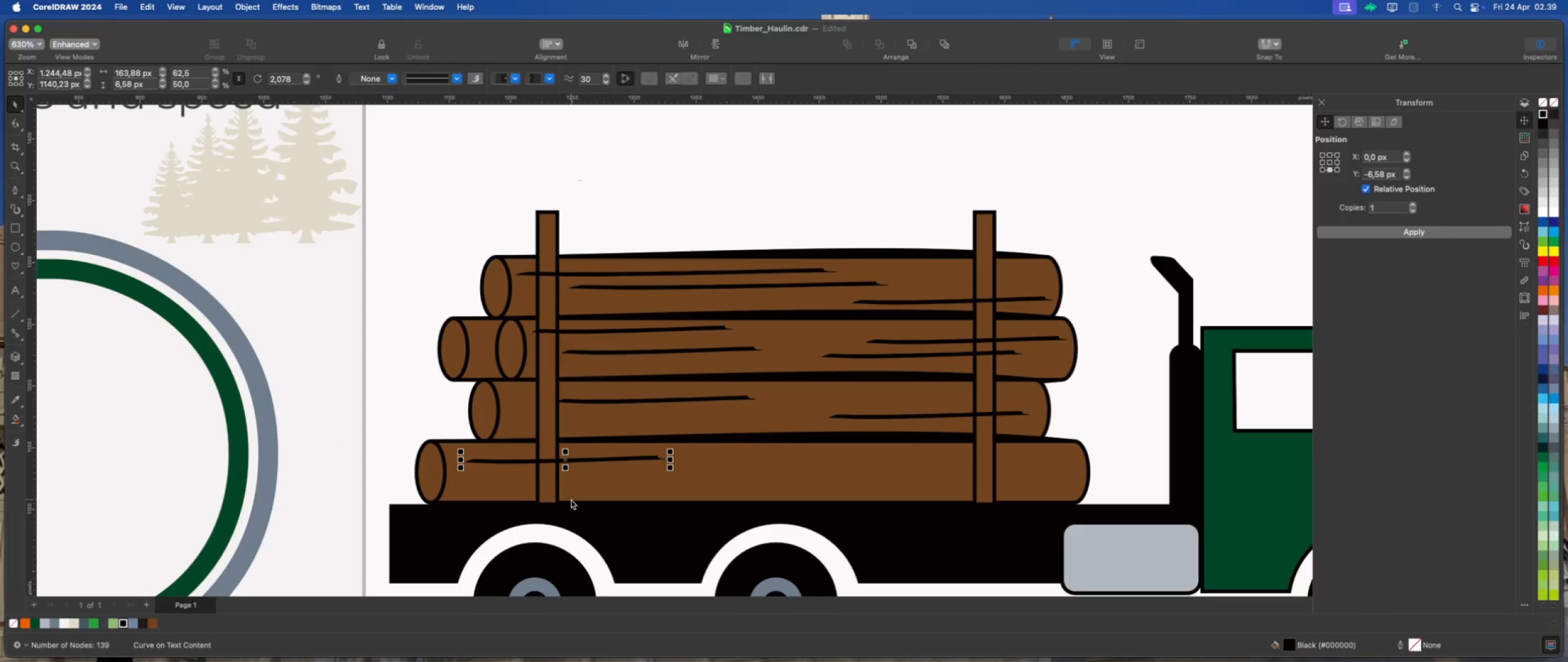 
key(Meta+D)
 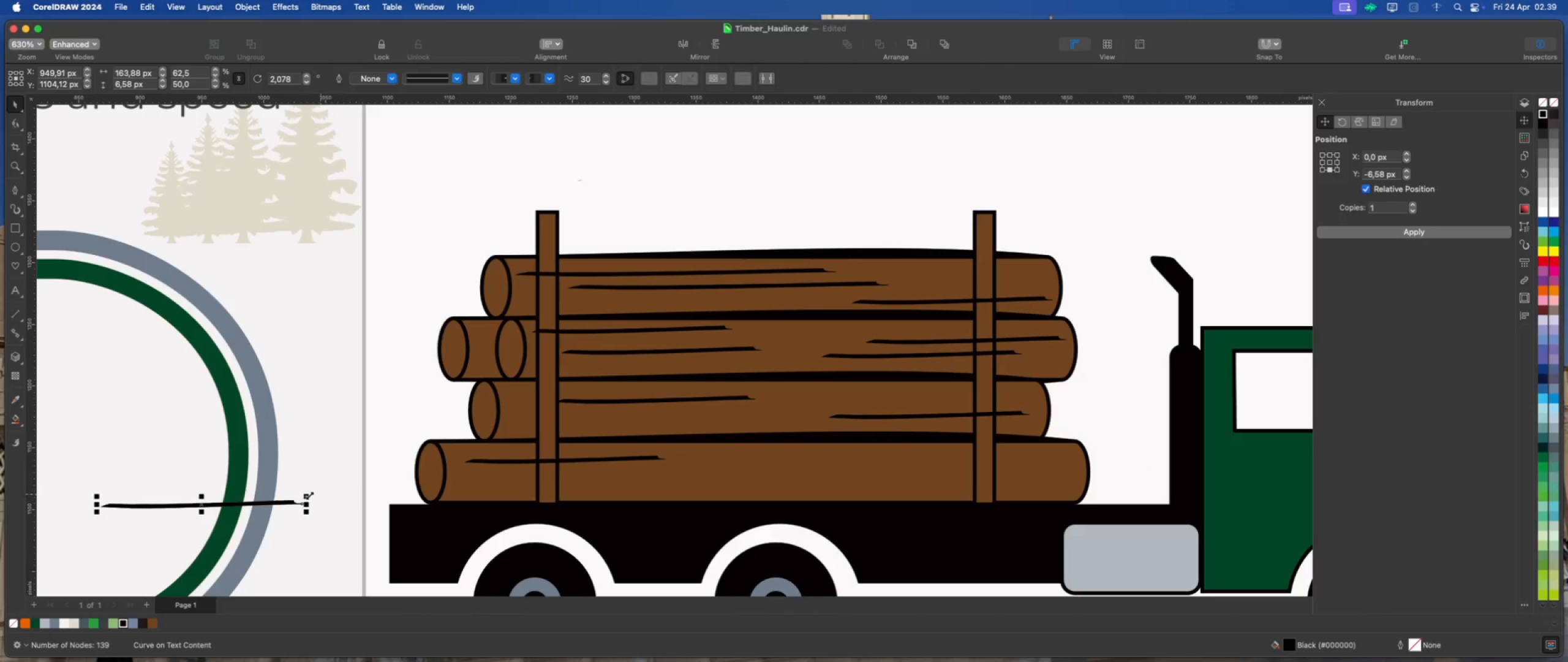 
left_click_drag(start_coordinate=[206, 506], to_coordinate=[557, 484])
 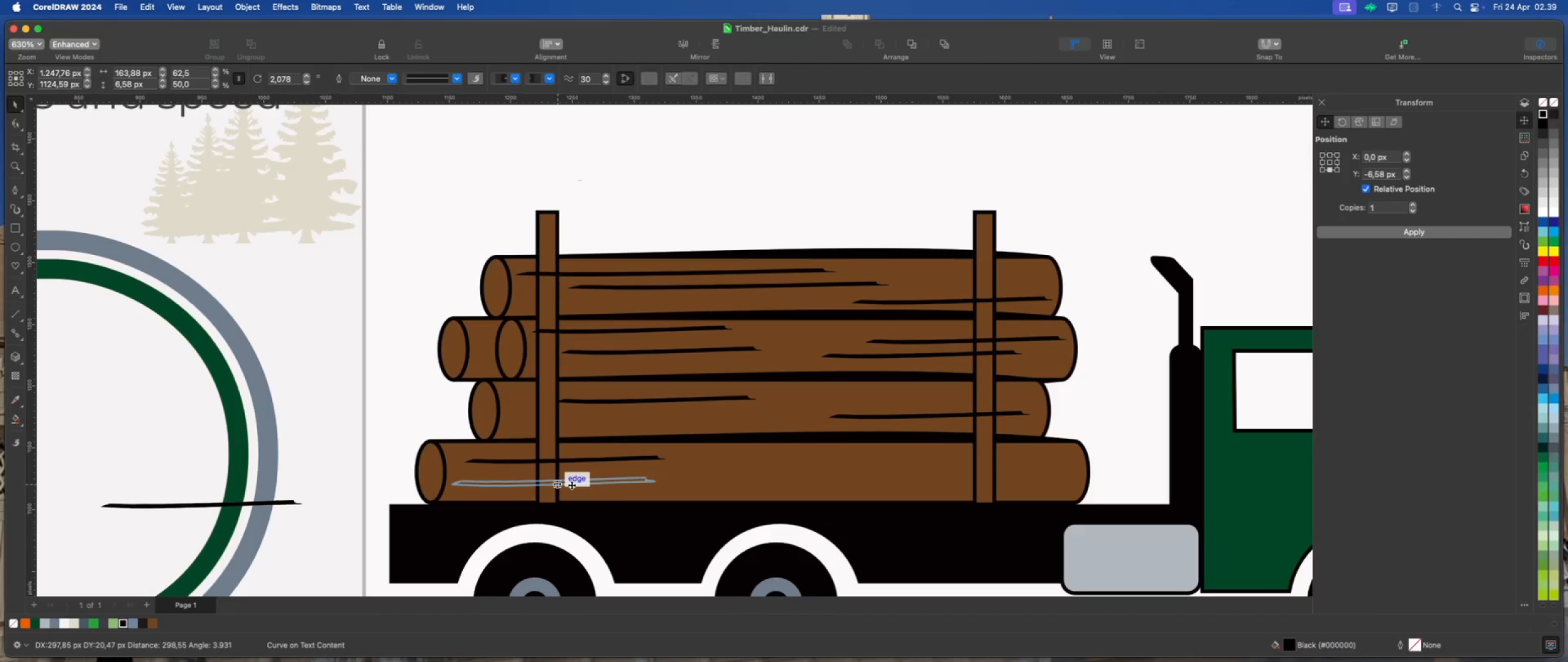 
key(Meta+D)
 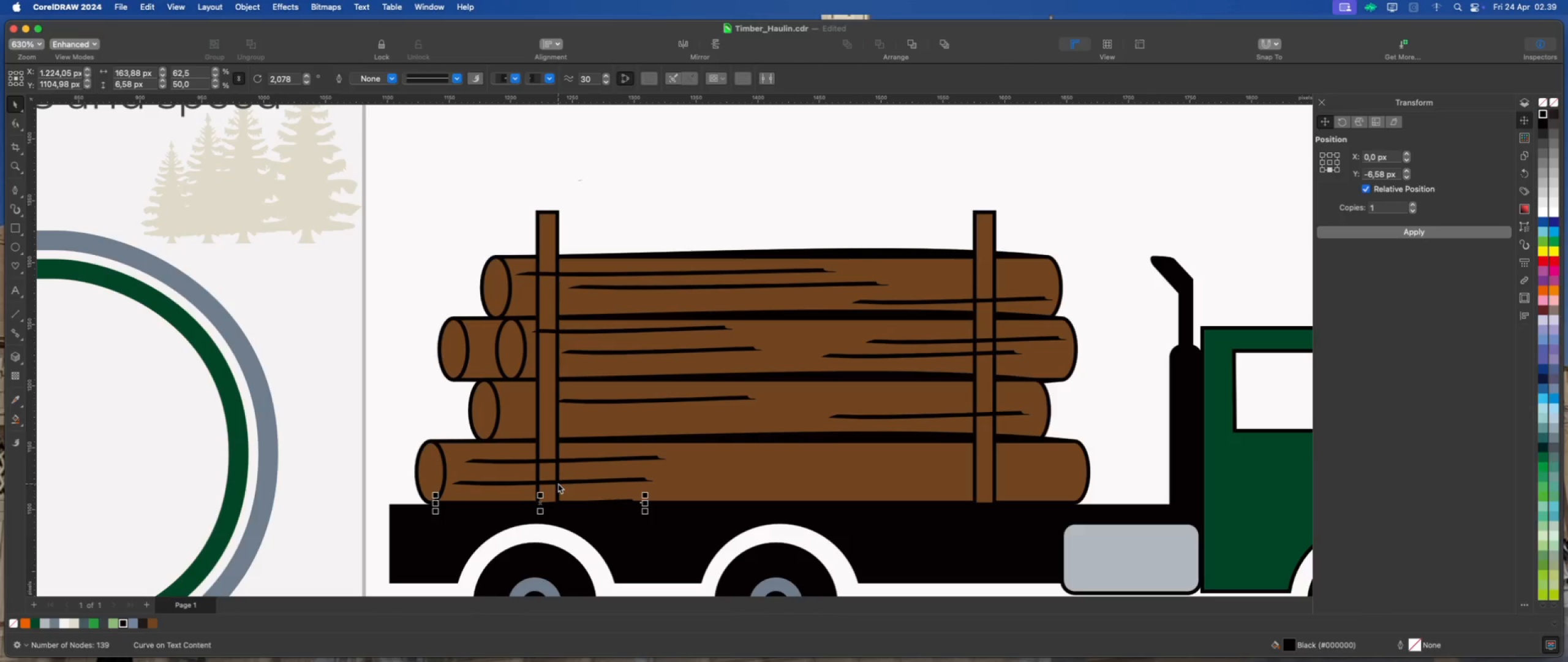 
left_click_drag(start_coordinate=[539, 506], to_coordinate=[696, 469])
 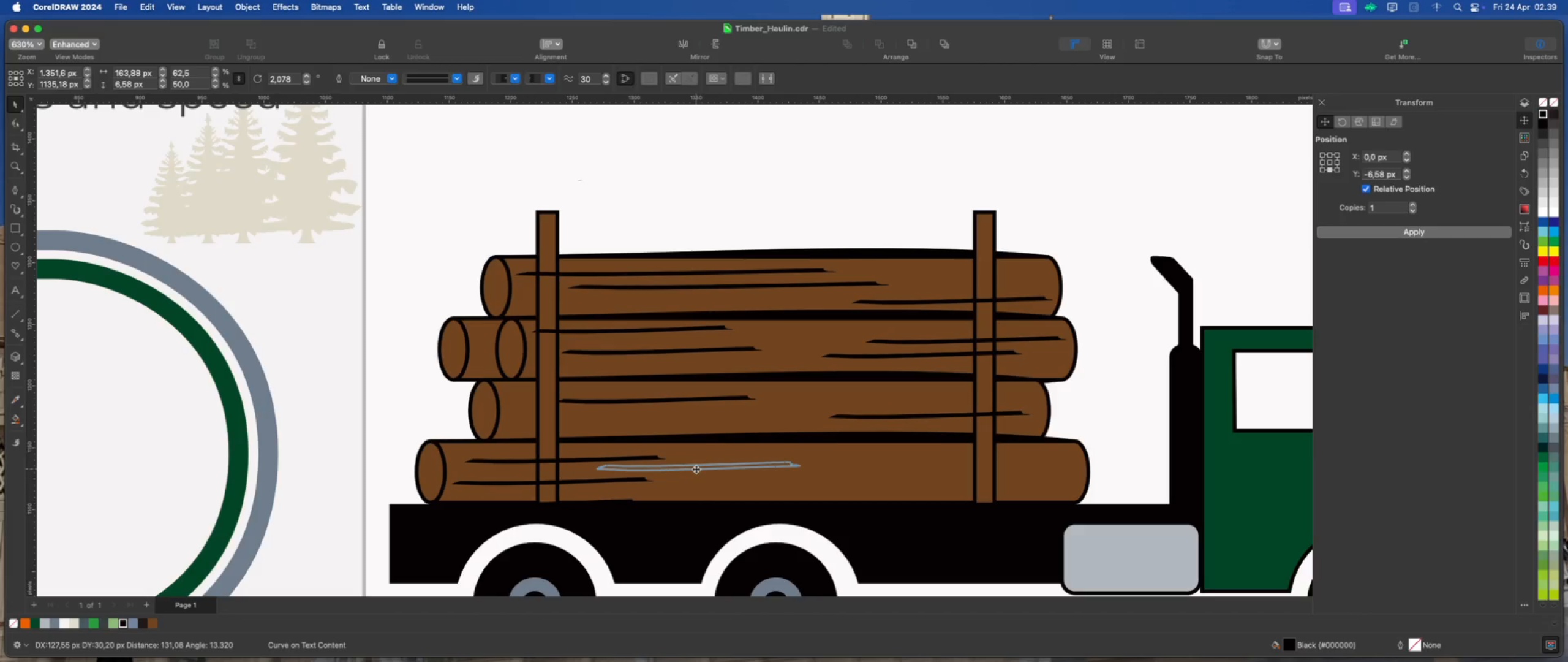 
key(Meta+D)
 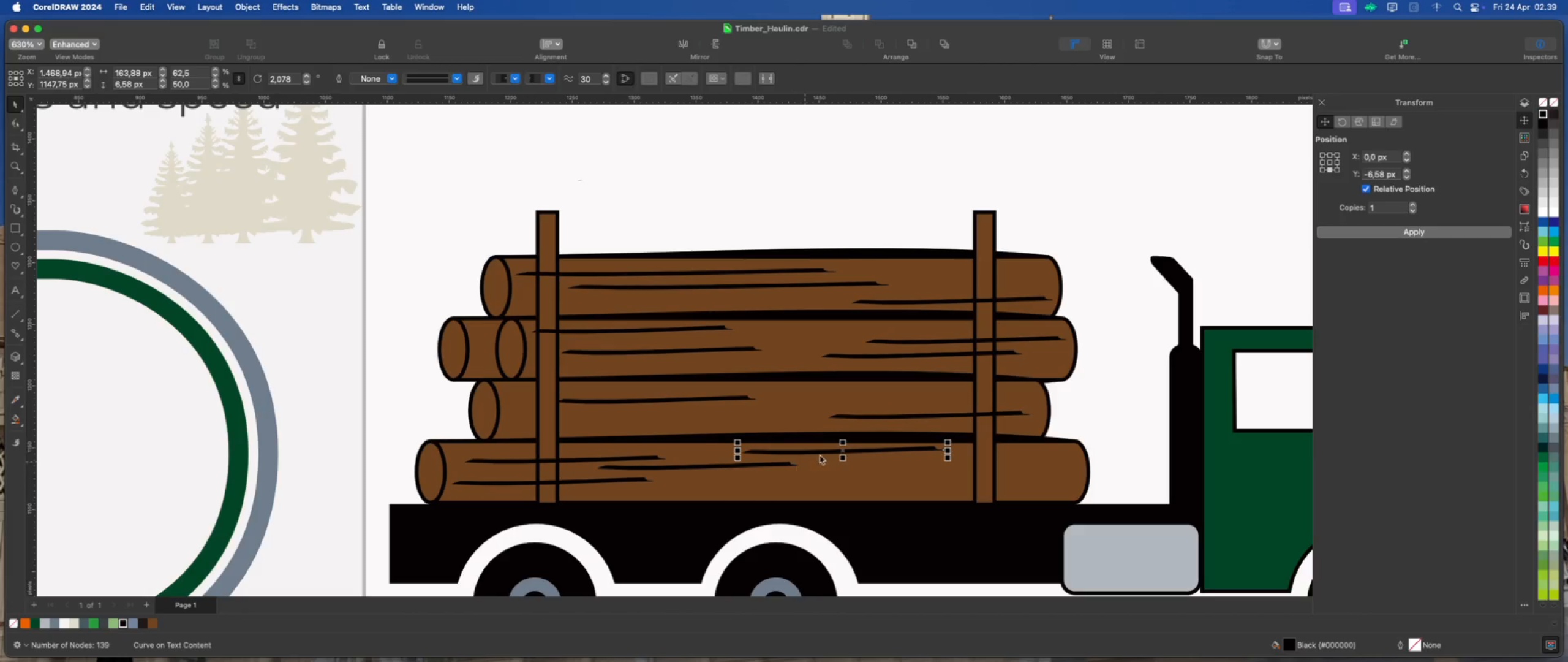 
left_click_drag(start_coordinate=[842, 449], to_coordinate=[981, 463])
 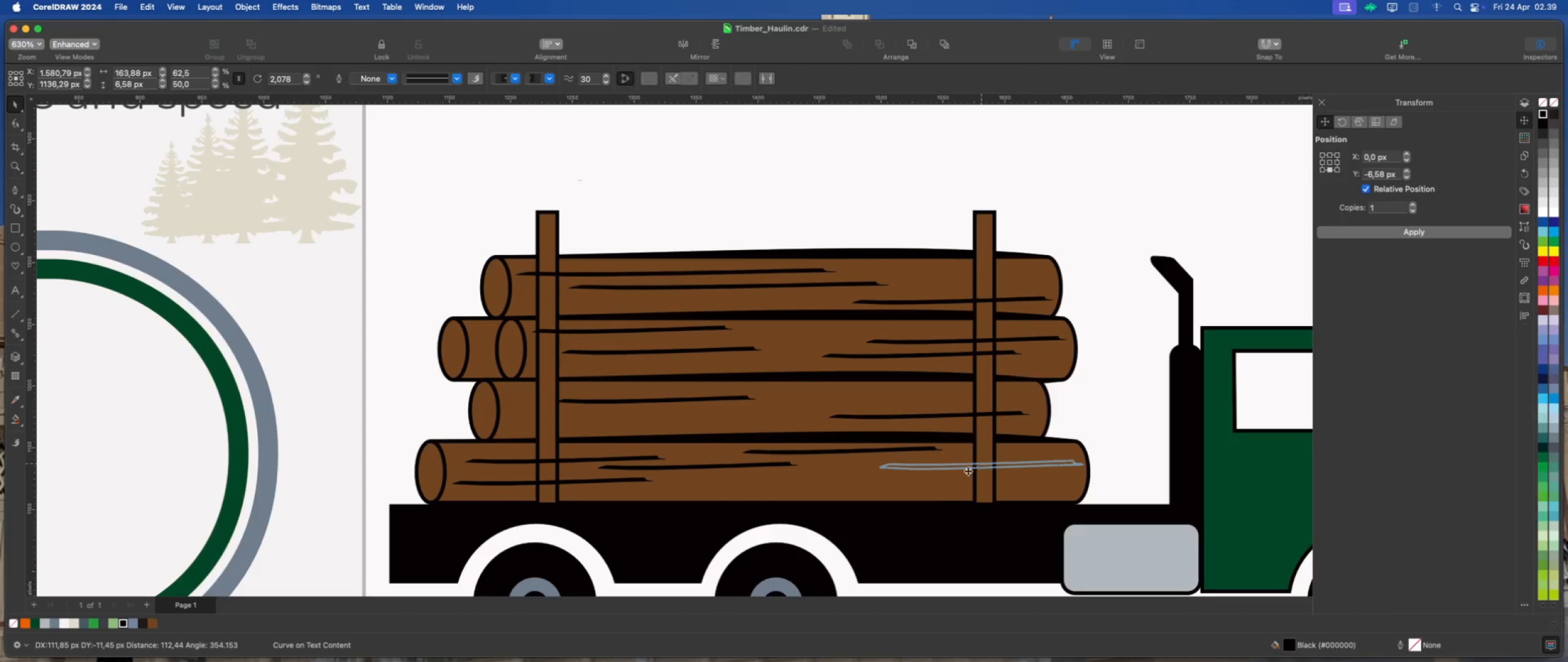 
key(Meta+D)
 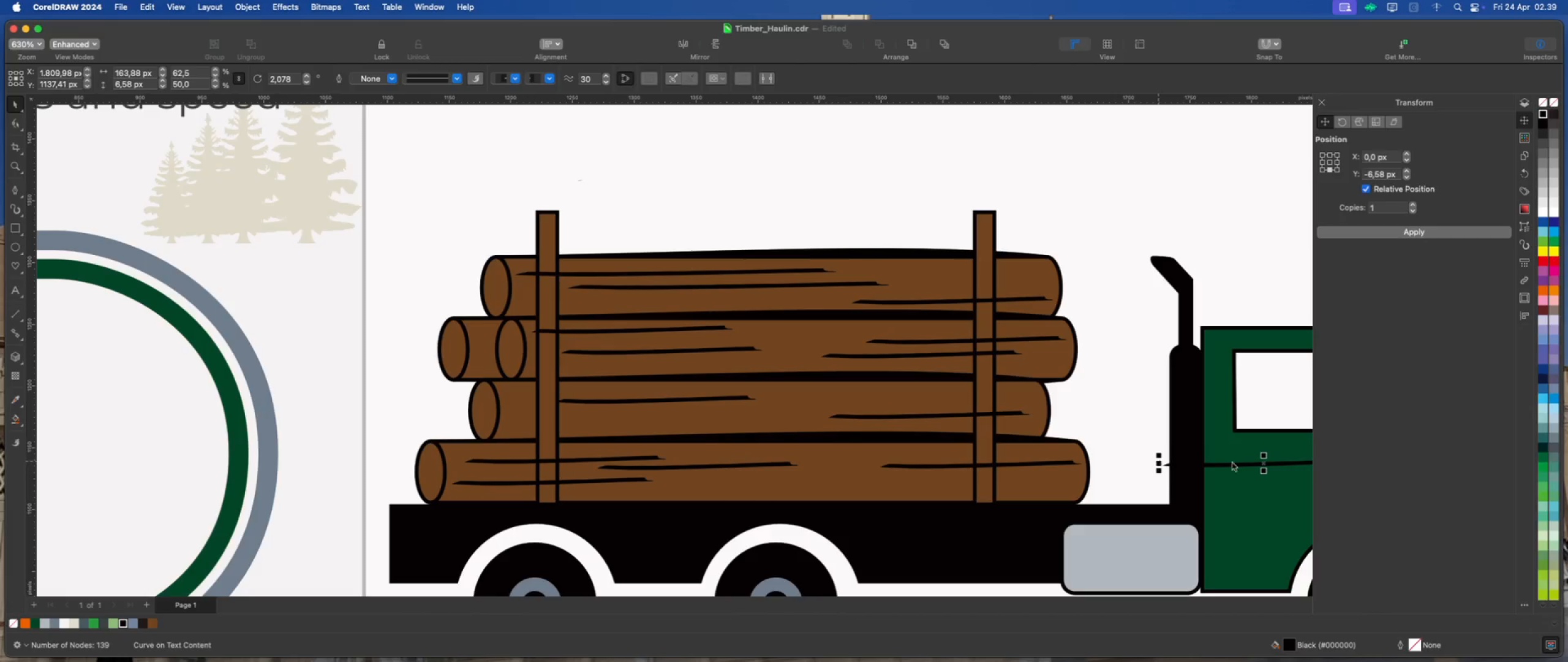 
left_click_drag(start_coordinate=[1262, 466], to_coordinate=[973, 481])
 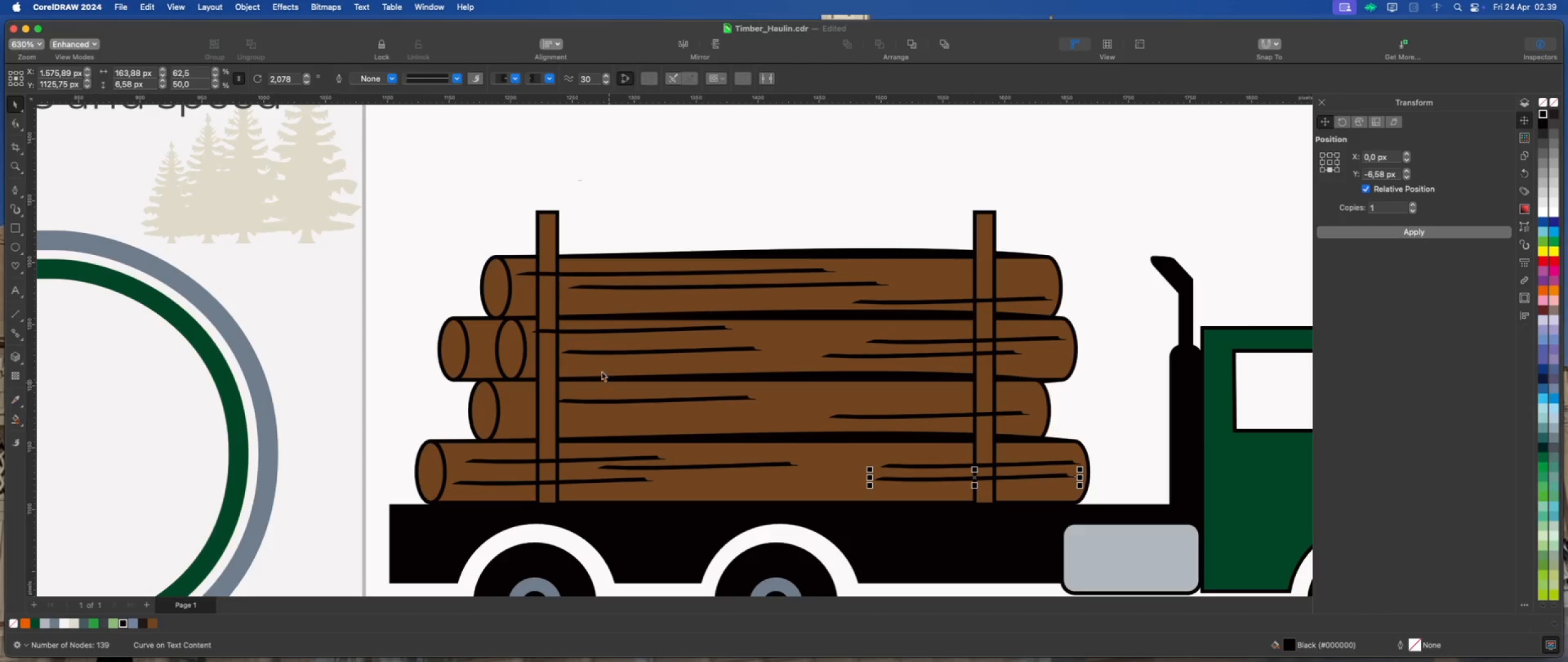 
left_click([638, 236])
 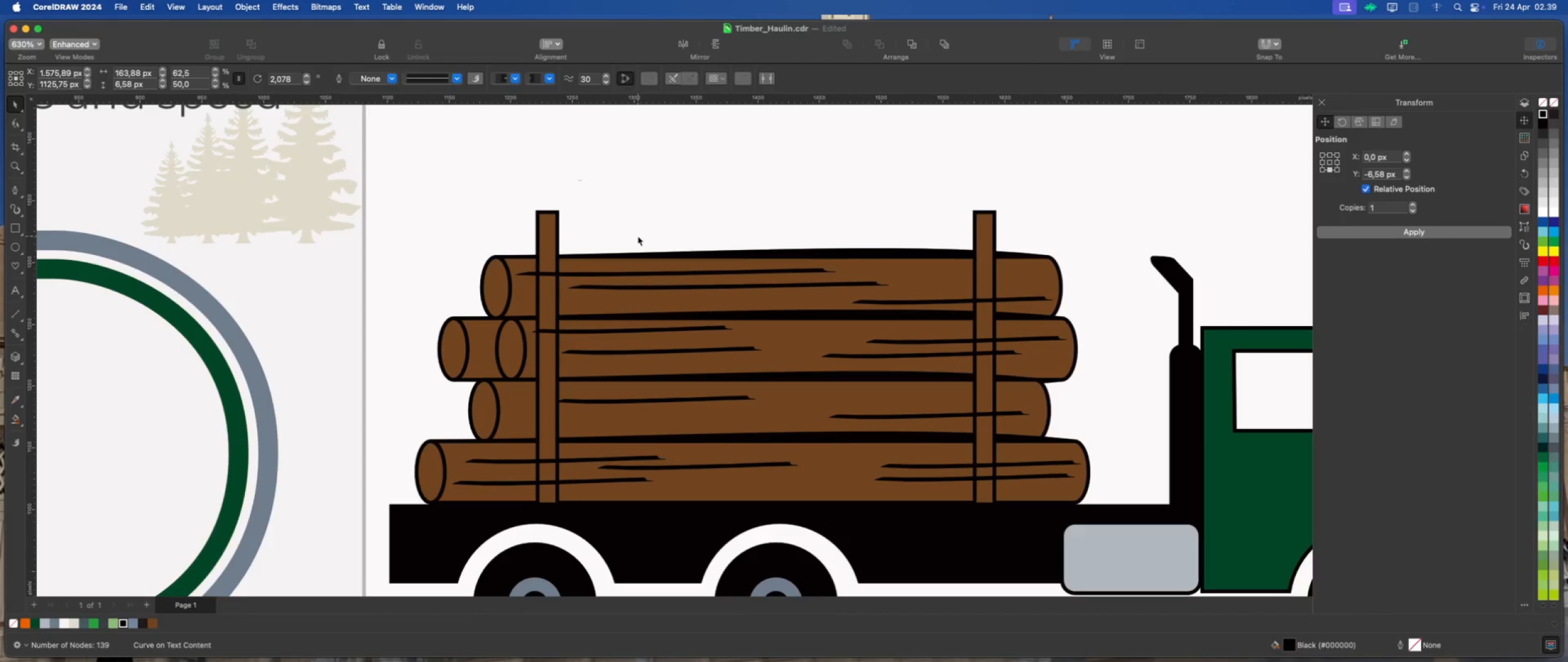 
scroll: coordinate [472, 261], scroll_direction: up, amount: 1.0
 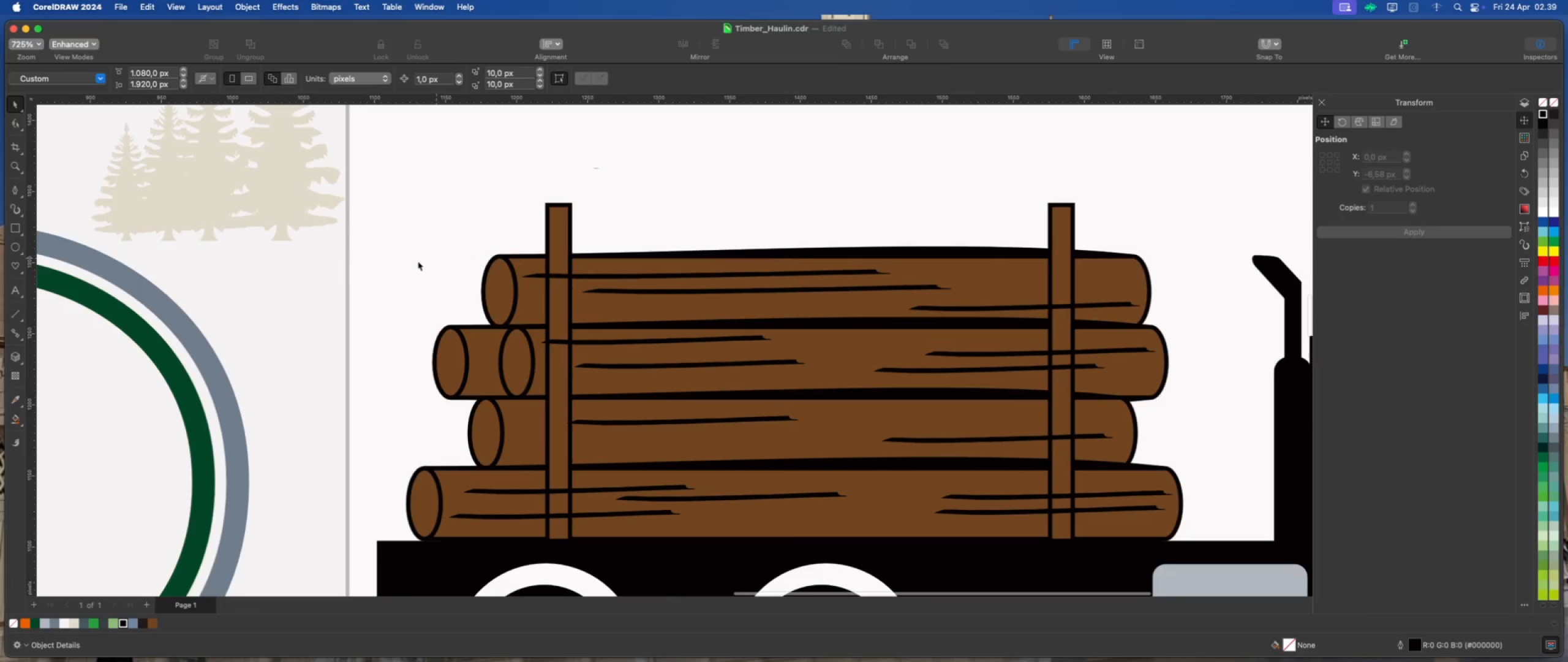 
left_click([503, 299])
 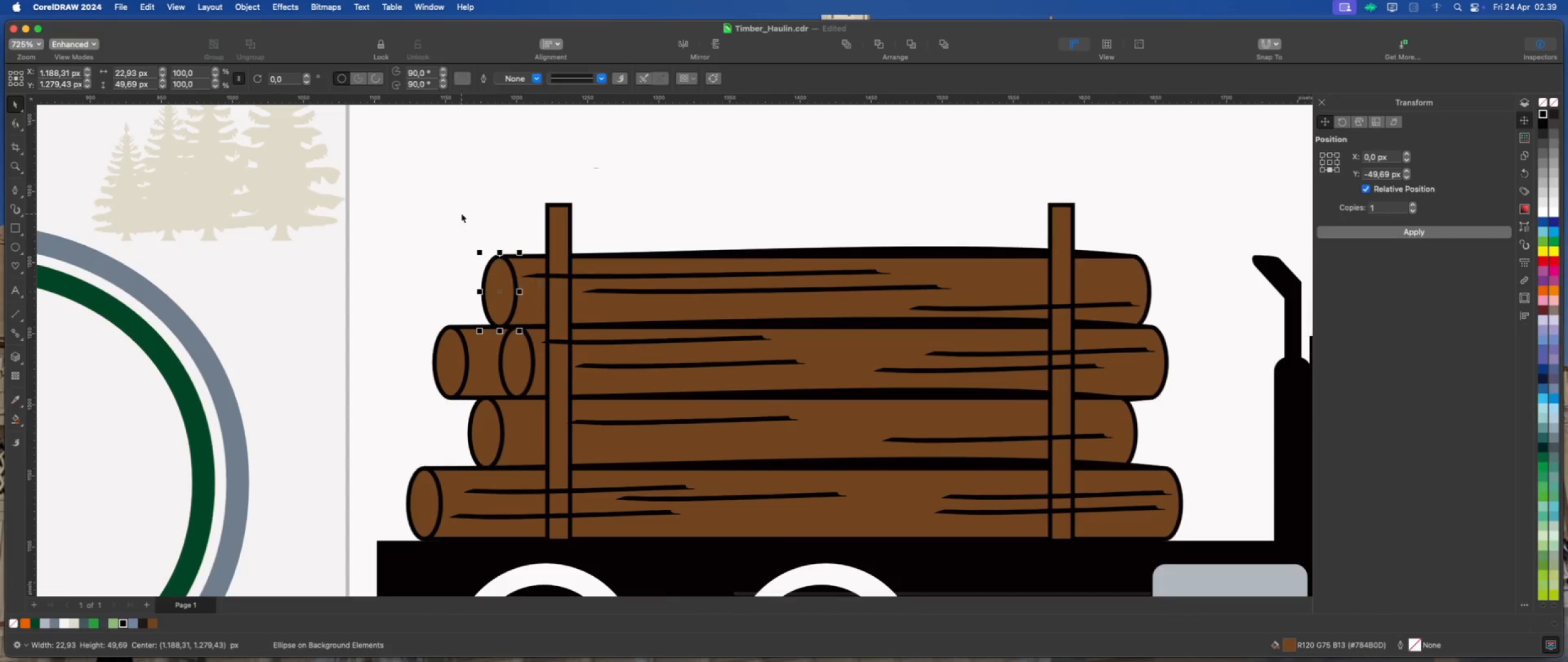 
scroll: coordinate [477, 231], scroll_direction: up, amount: 2.0
 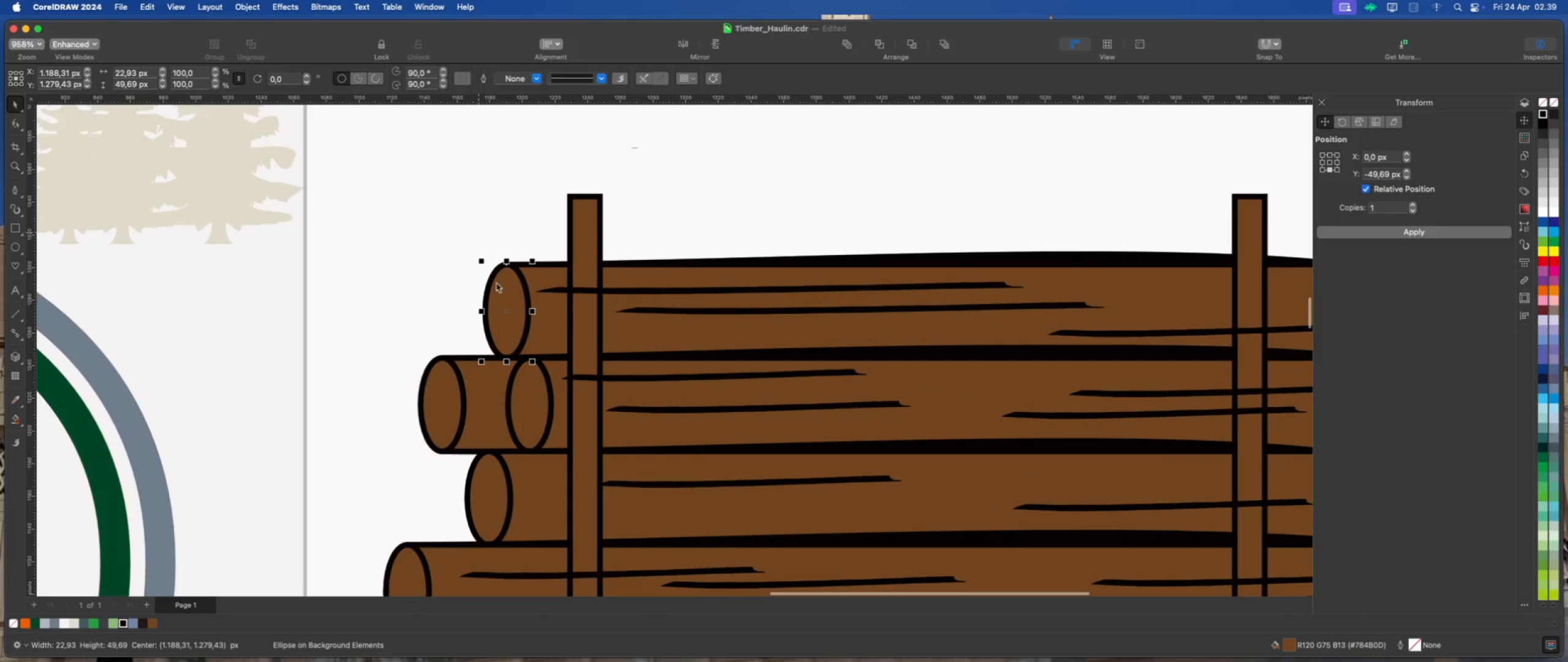 
left_click_drag(start_coordinate=[506, 310], to_coordinate=[412, 287])
 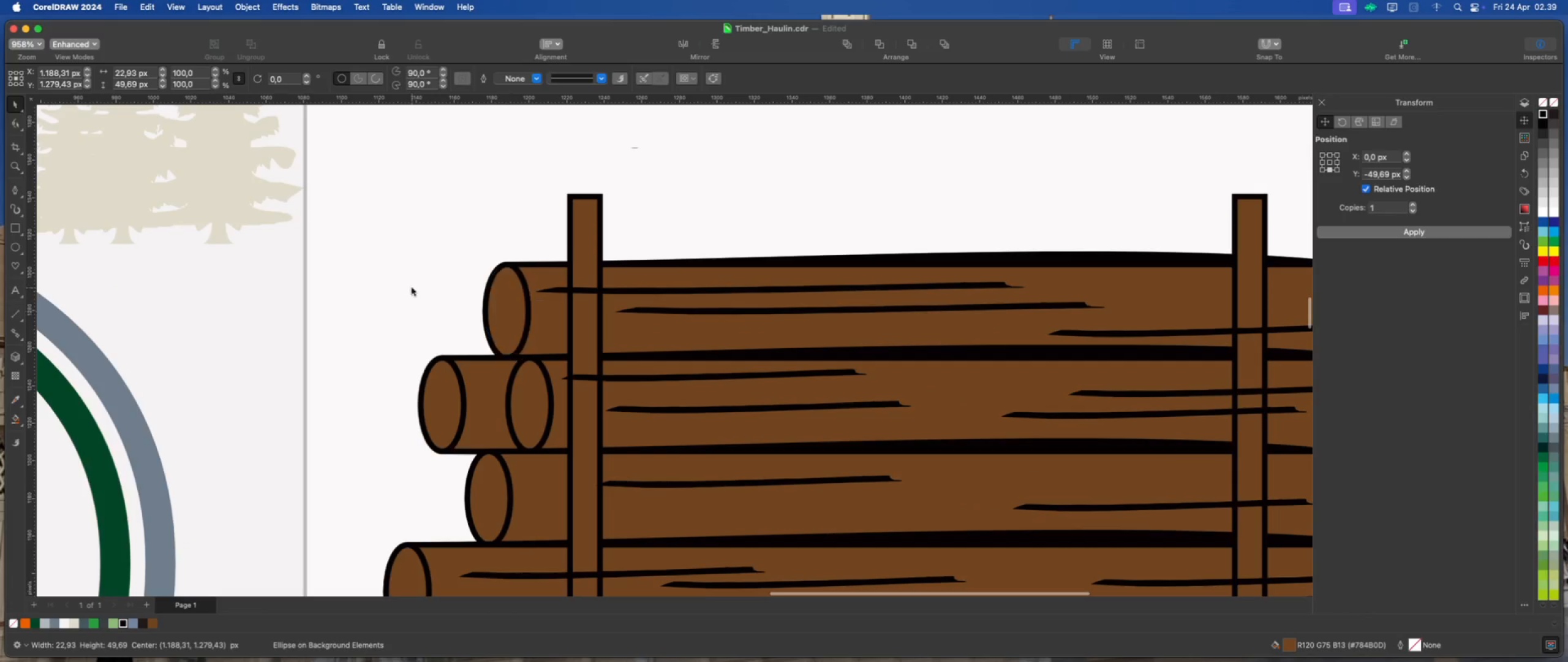 
key(Meta+Z)
 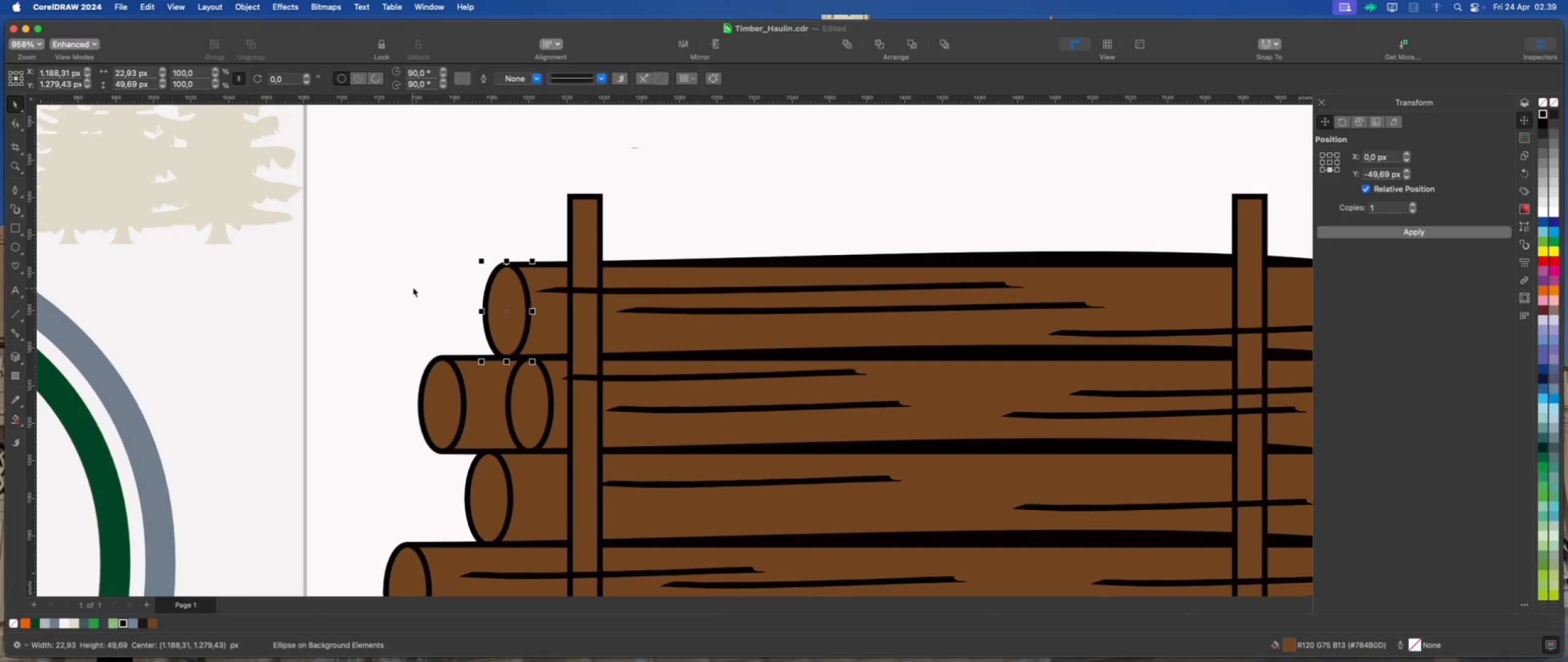 
scroll: coordinate [468, 288], scroll_direction: up, amount: 2.0
 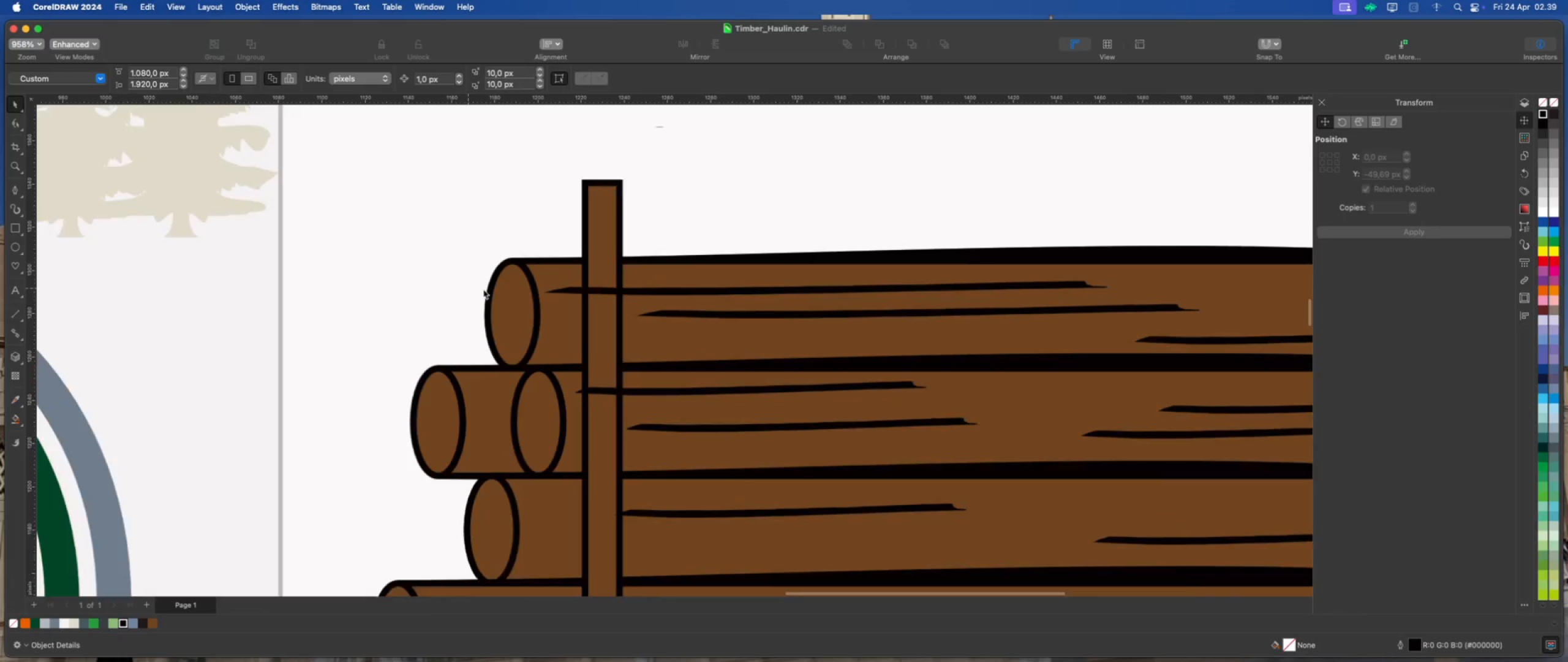 
left_click([489, 289])
 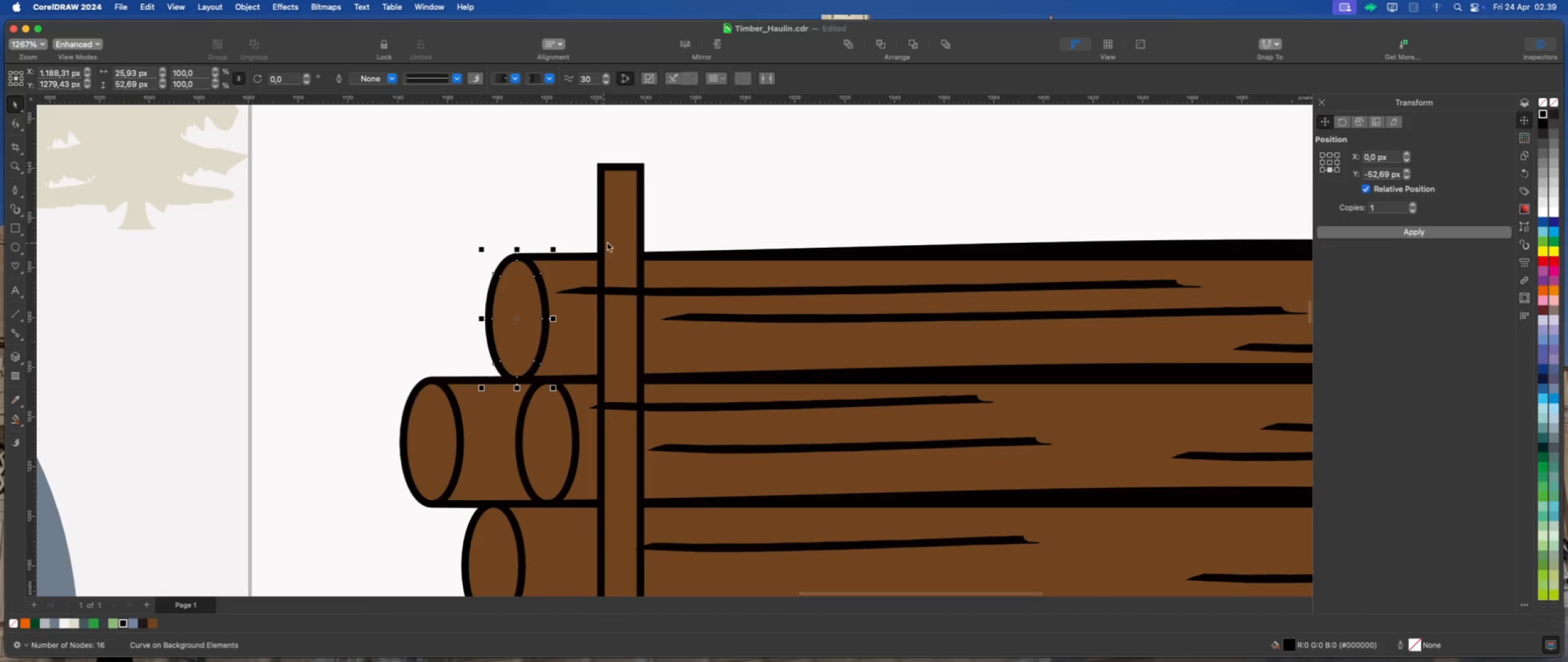 
key(Meta+D)
 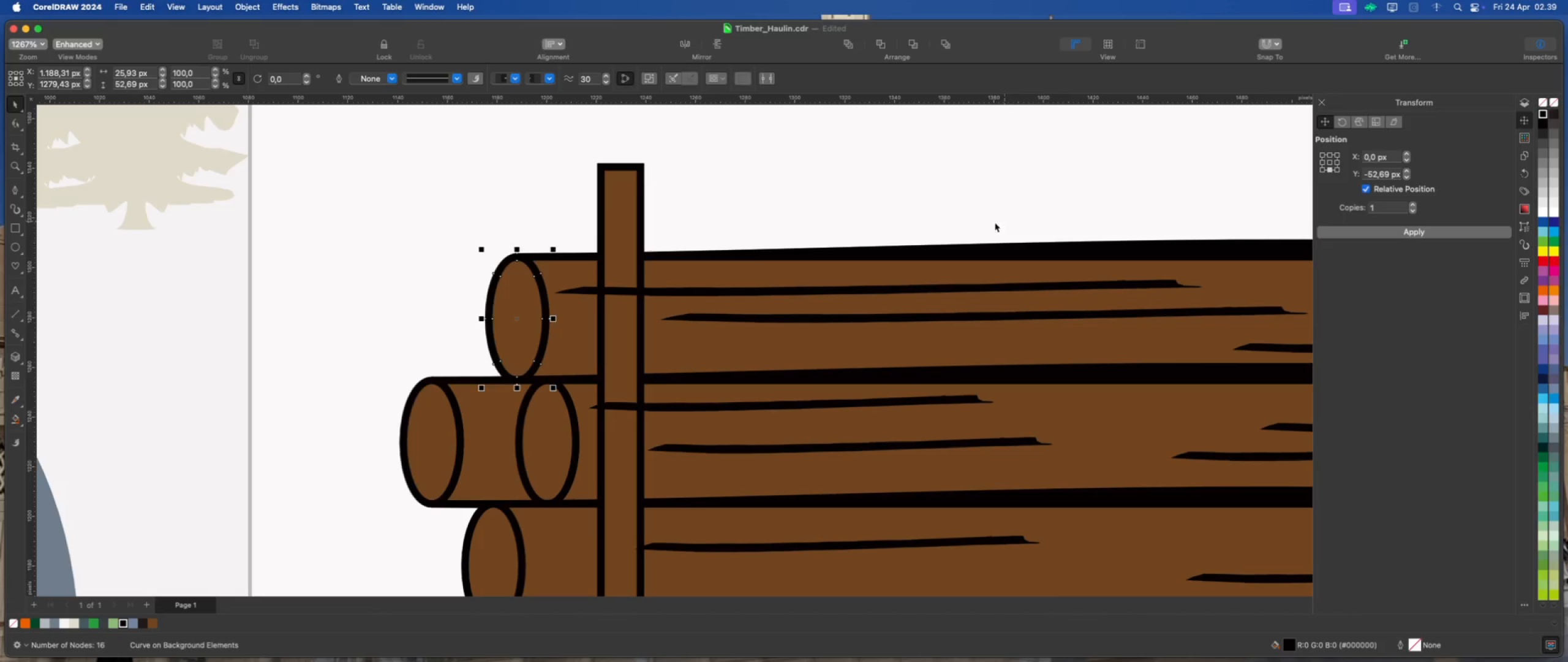 
scroll: coordinate [729, 249], scroll_direction: down, amount: 2.0
 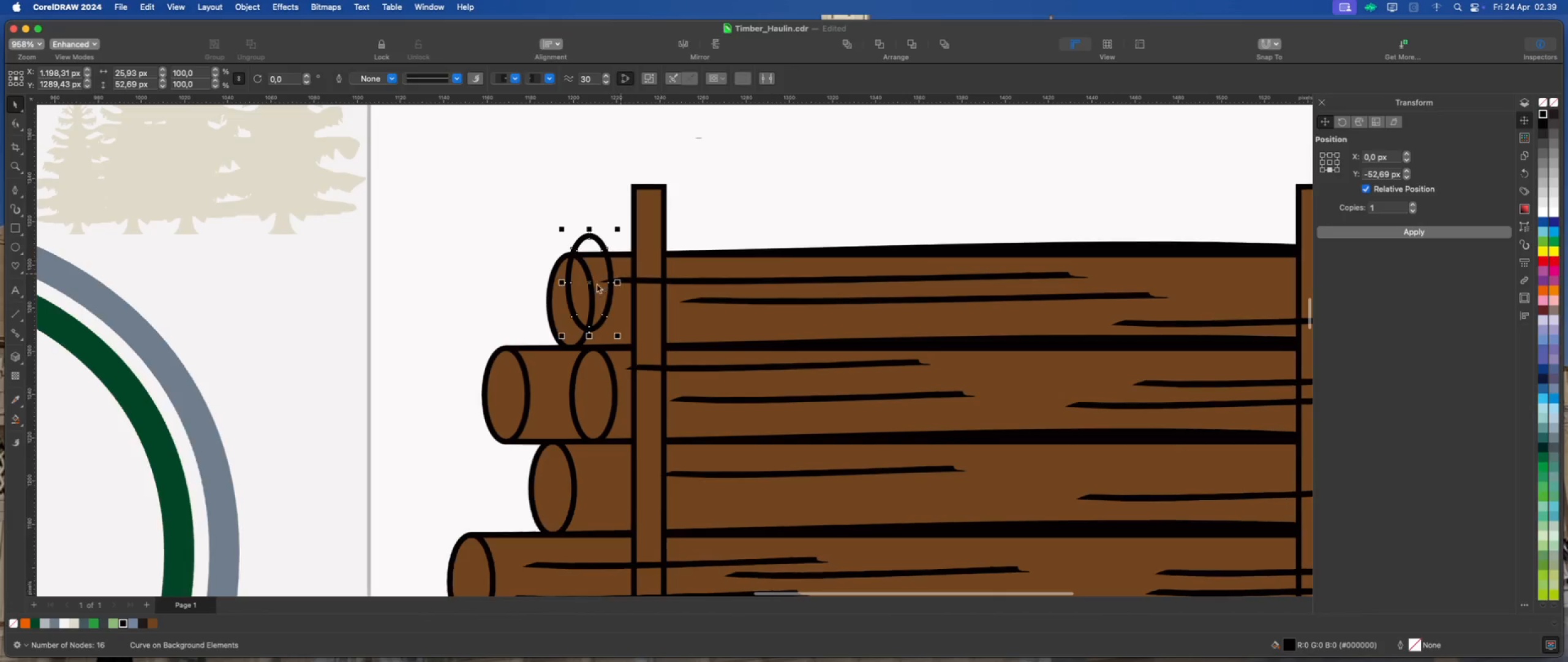 
left_click_drag(start_coordinate=[588, 282], to_coordinate=[450, 224])
 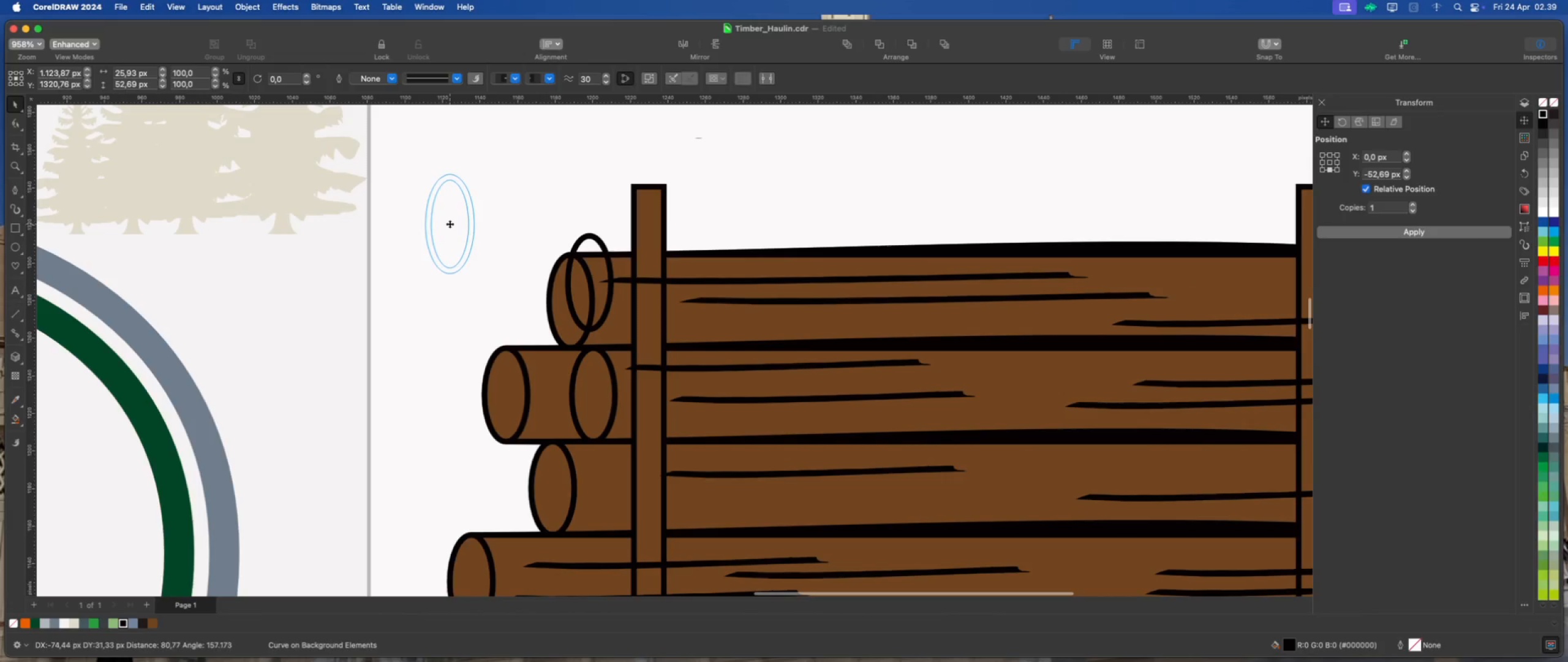 
scroll: coordinate [436, 198], scroll_direction: up, amount: 4.0
 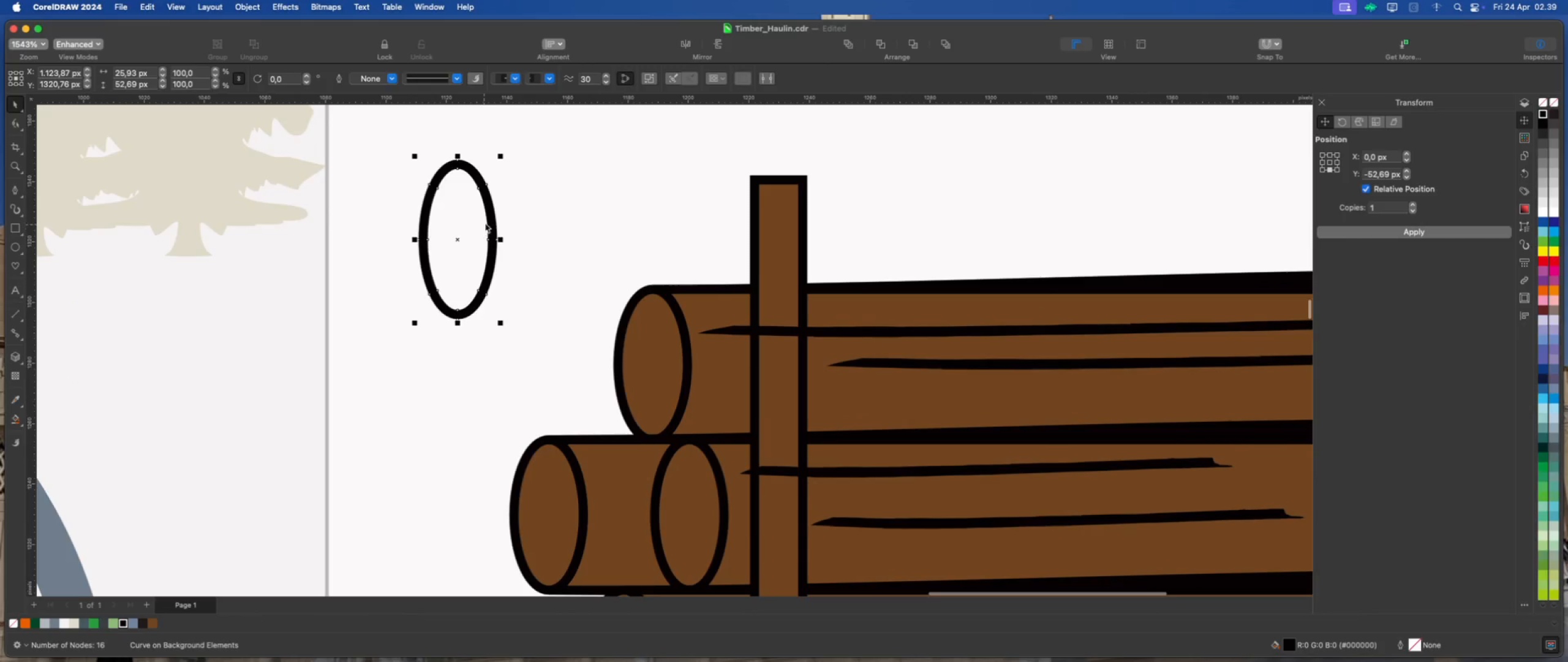 
right_click([491, 219])
 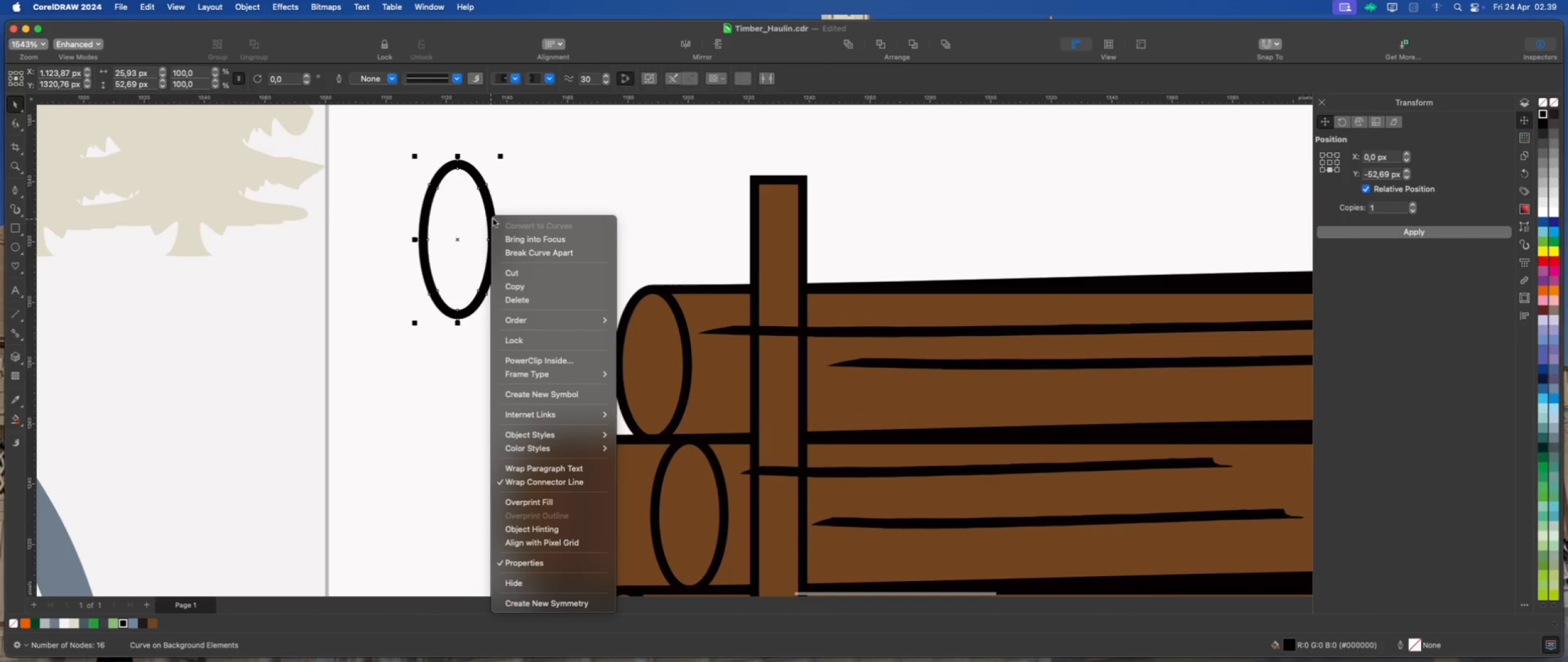 
left_click([521, 251])
 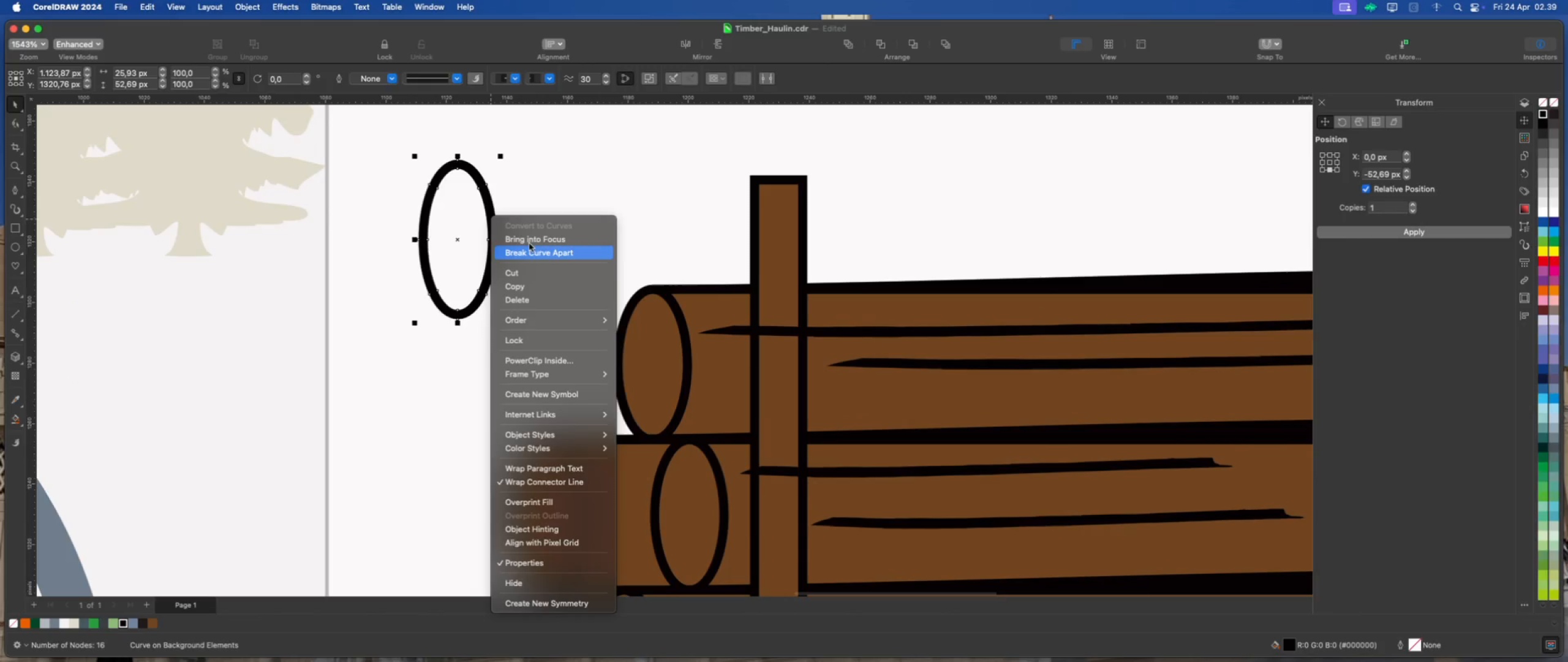 
left_click([530, 247])
 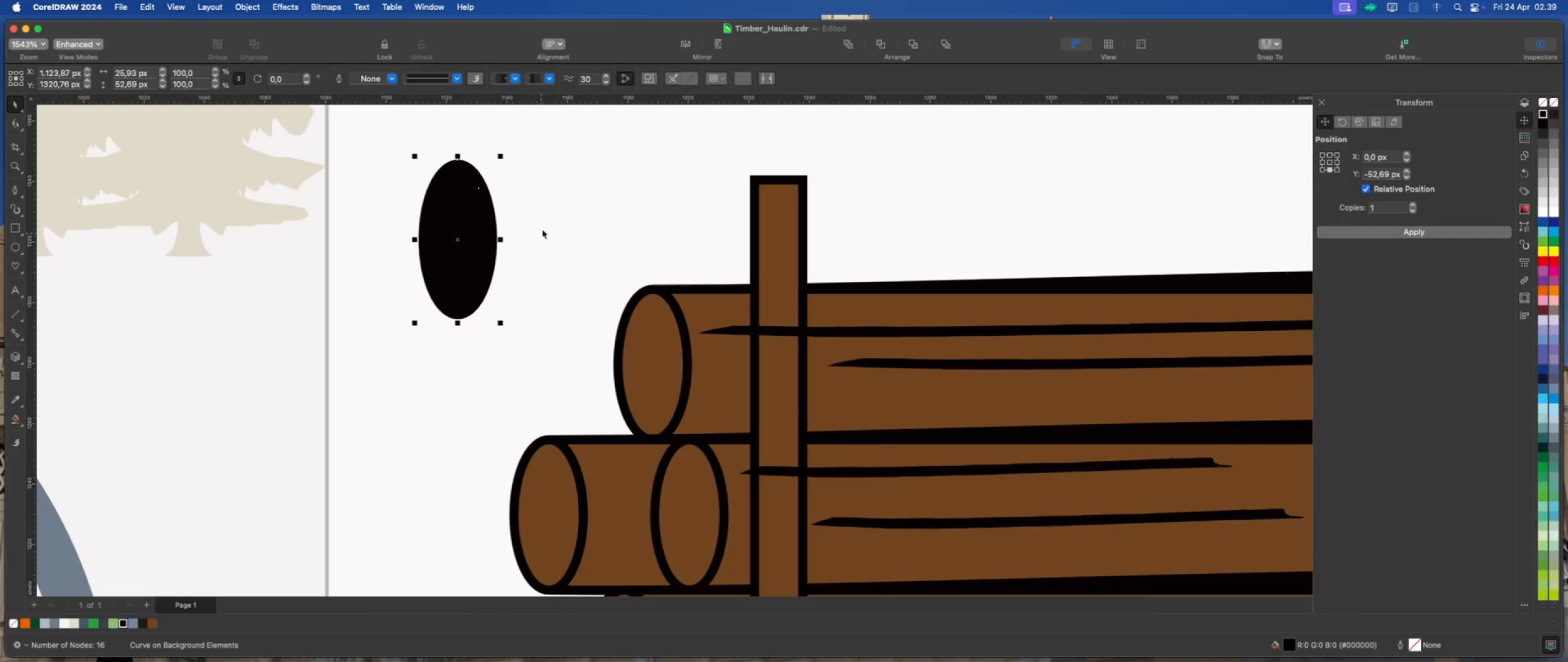 
double_click([462, 227])
 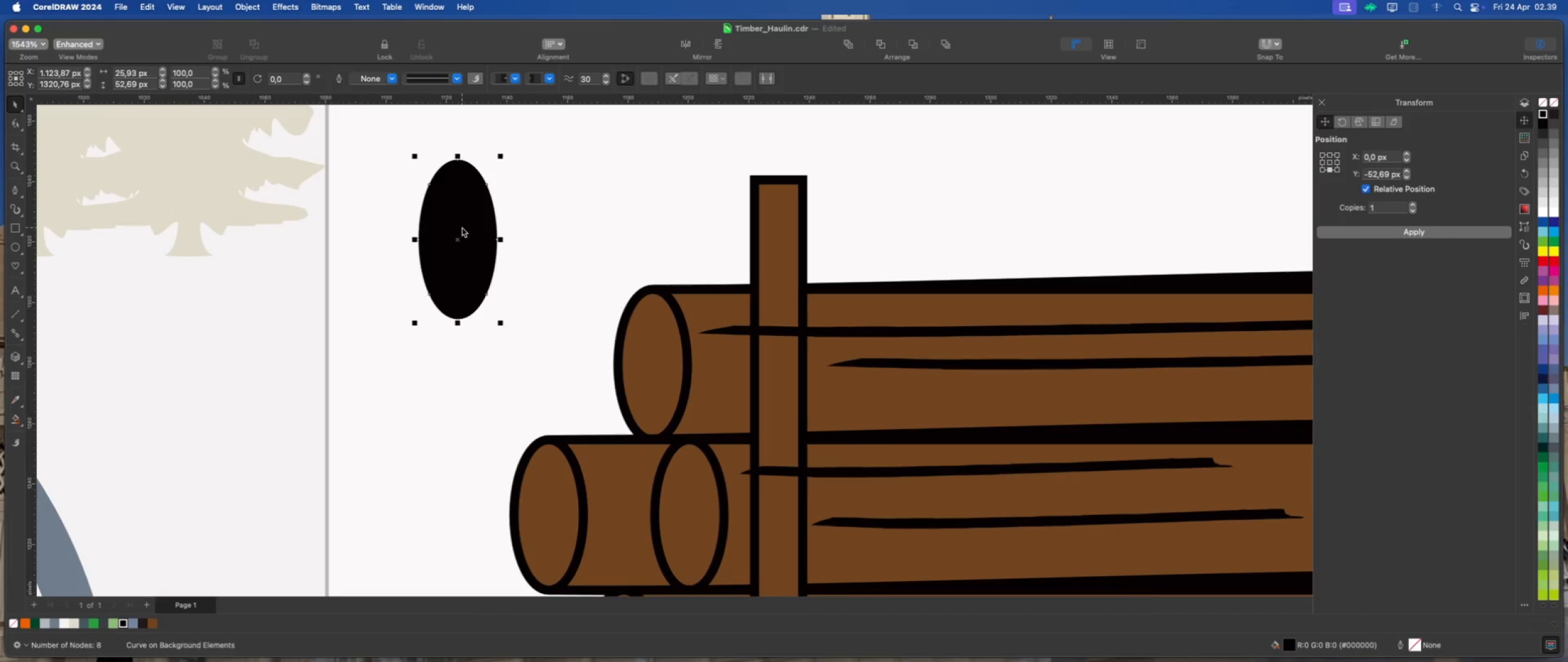 
scroll: coordinate [467, 241], scroll_direction: up, amount: 2.0
 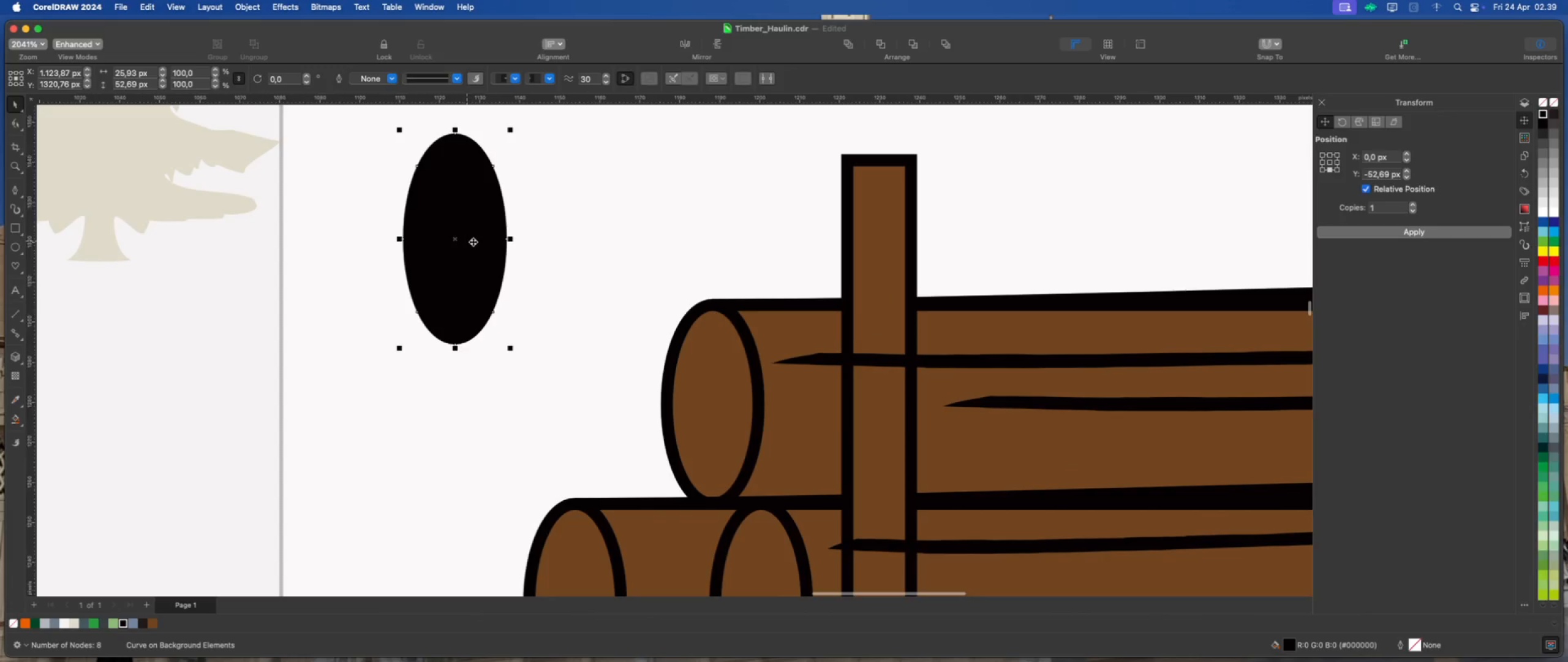 
right_click([473, 228])
 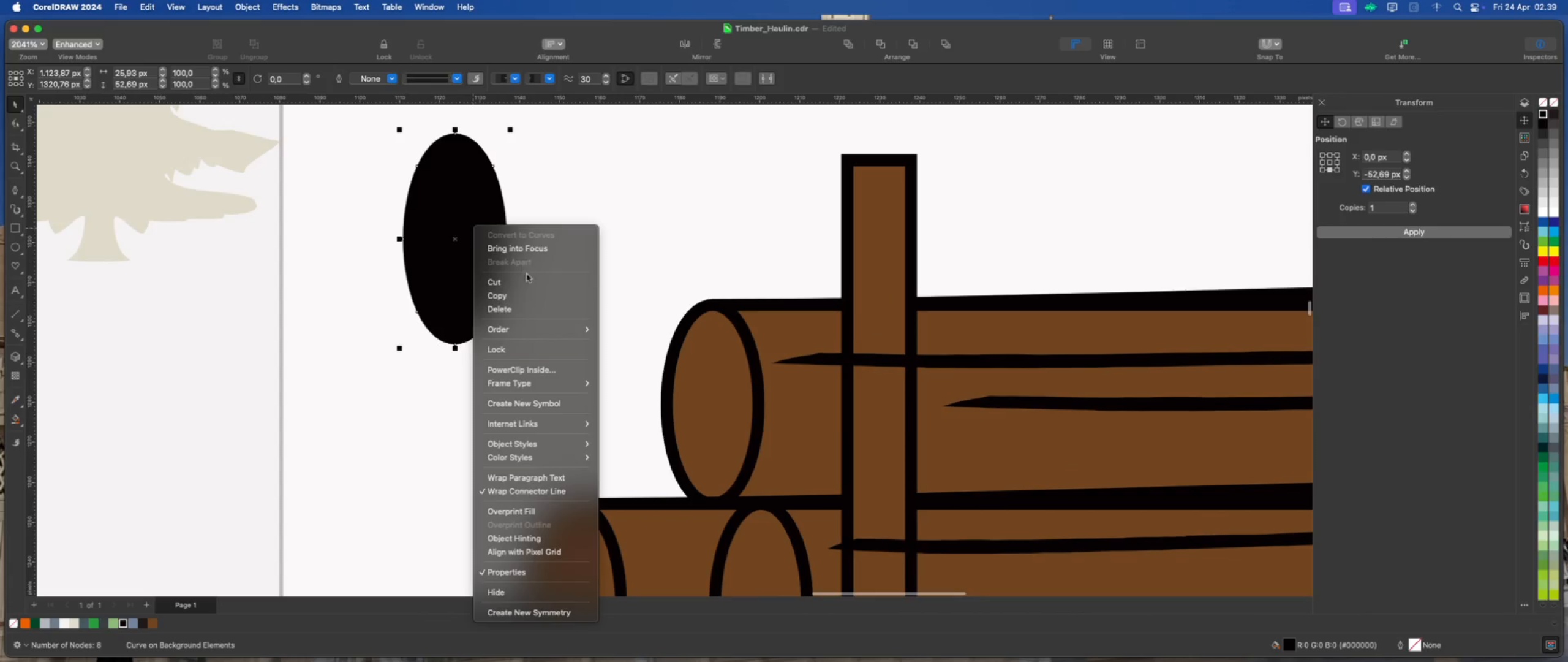 
left_click([546, 324])
 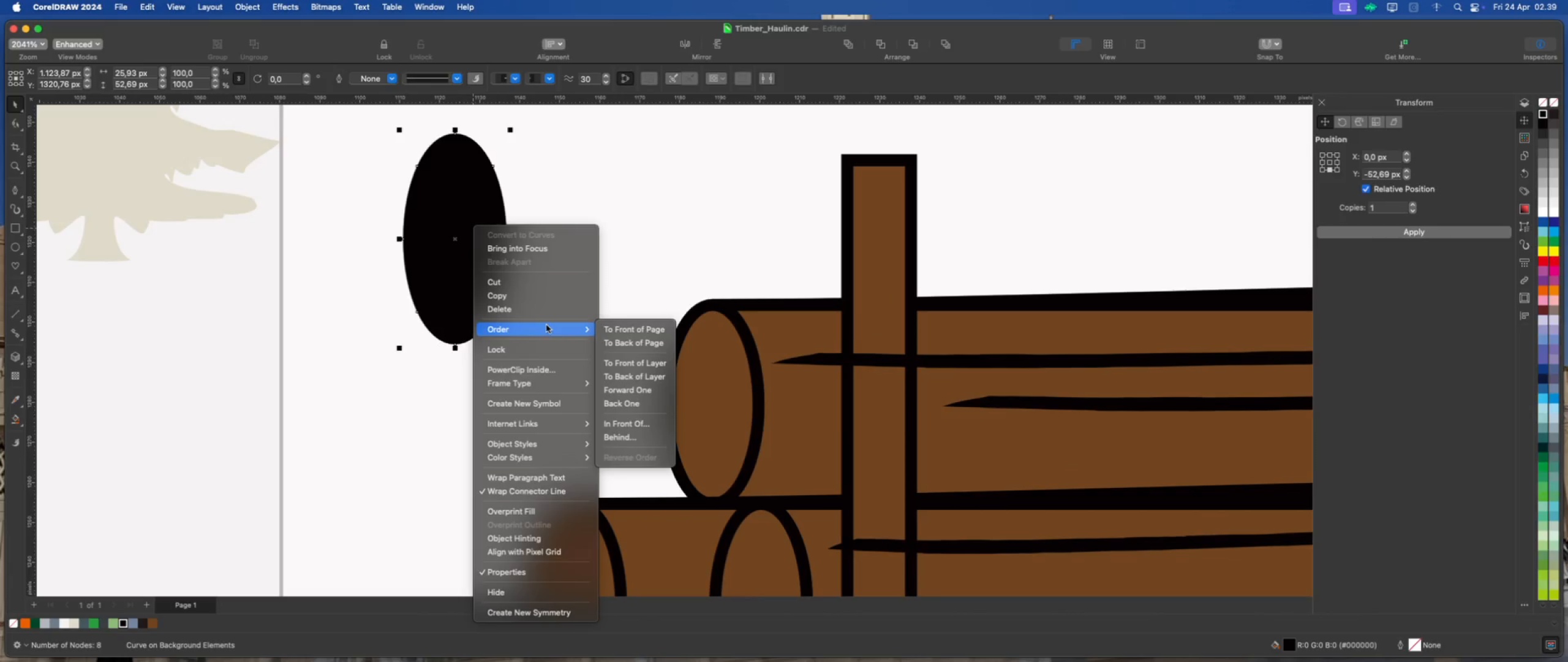 
left_click([622, 344])
 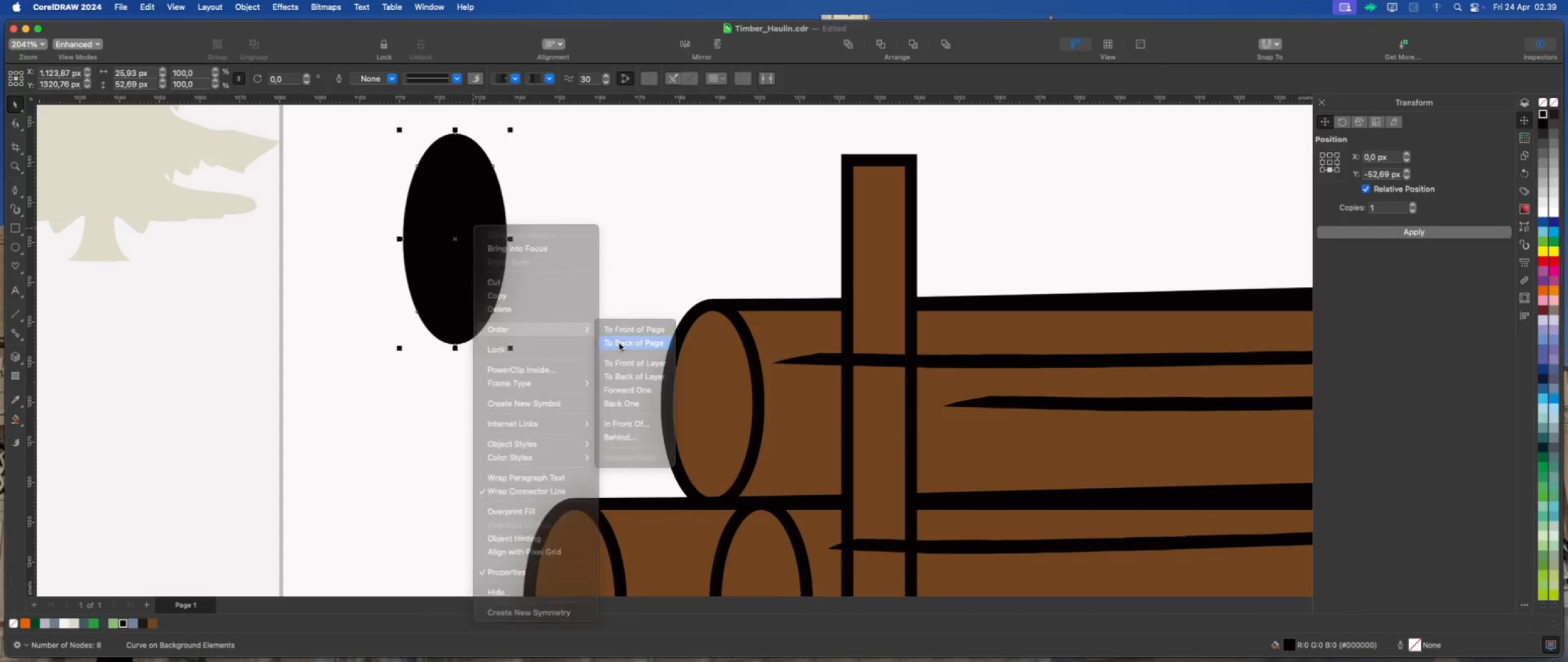 
left_click([579, 293])
 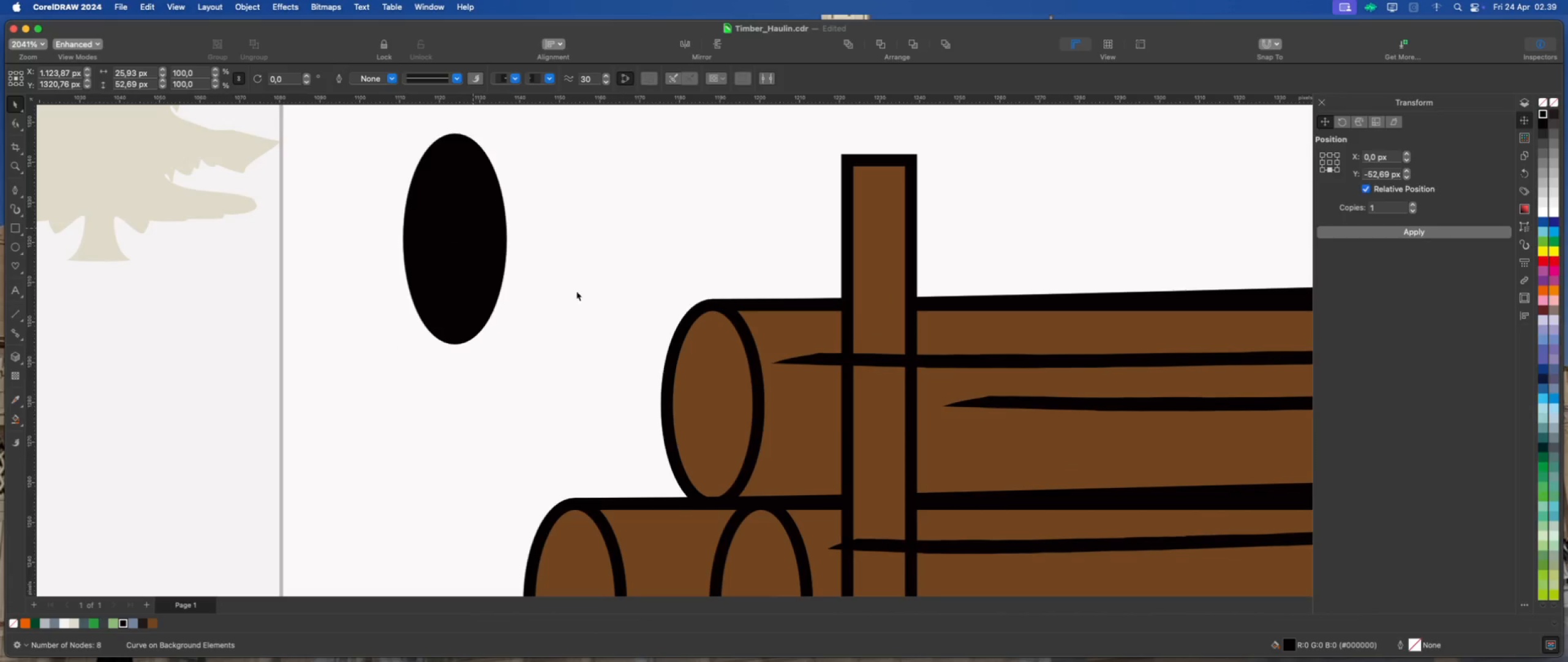 
left_click([470, 233])
 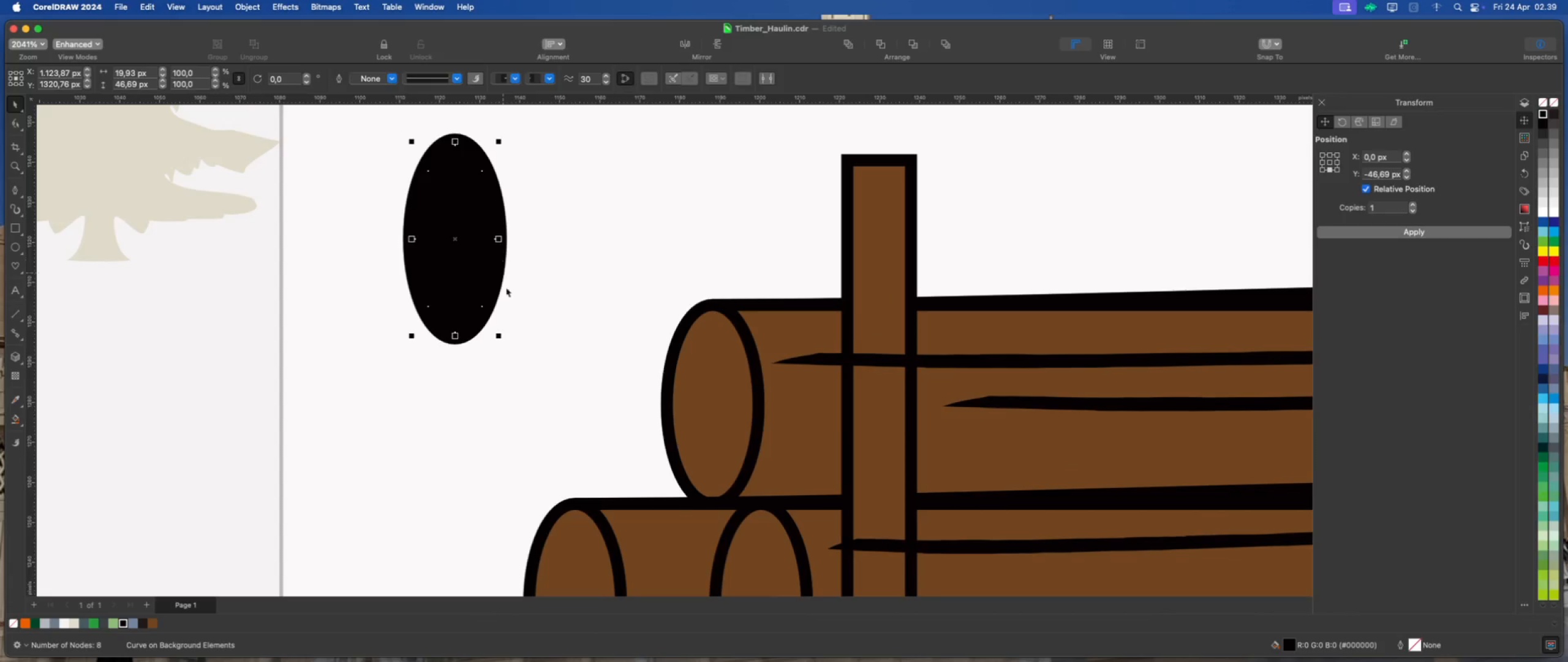 
left_click_drag(start_coordinate=[499, 335], to_coordinate=[529, 350])
 